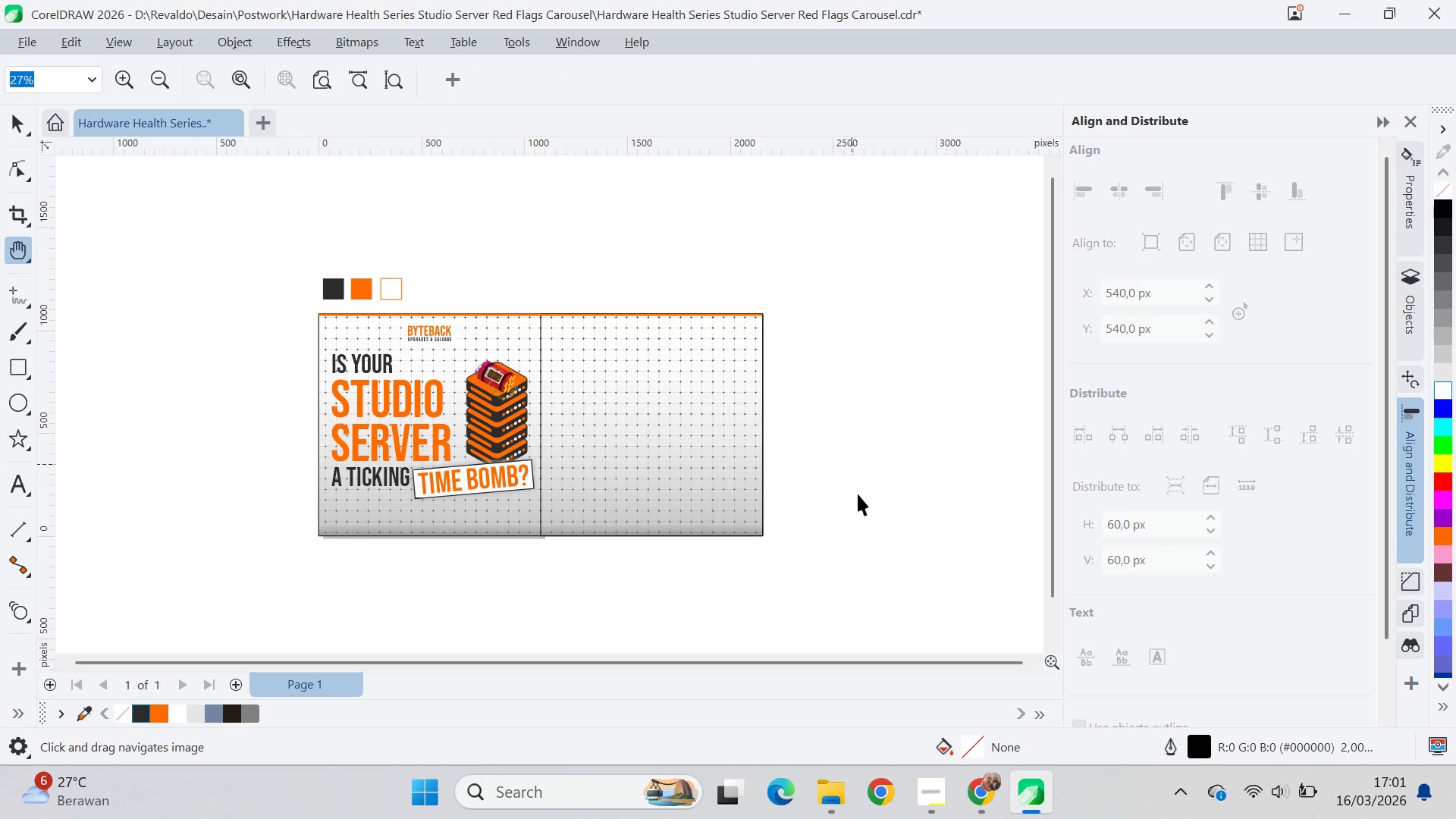 
left_click([860, 499])
 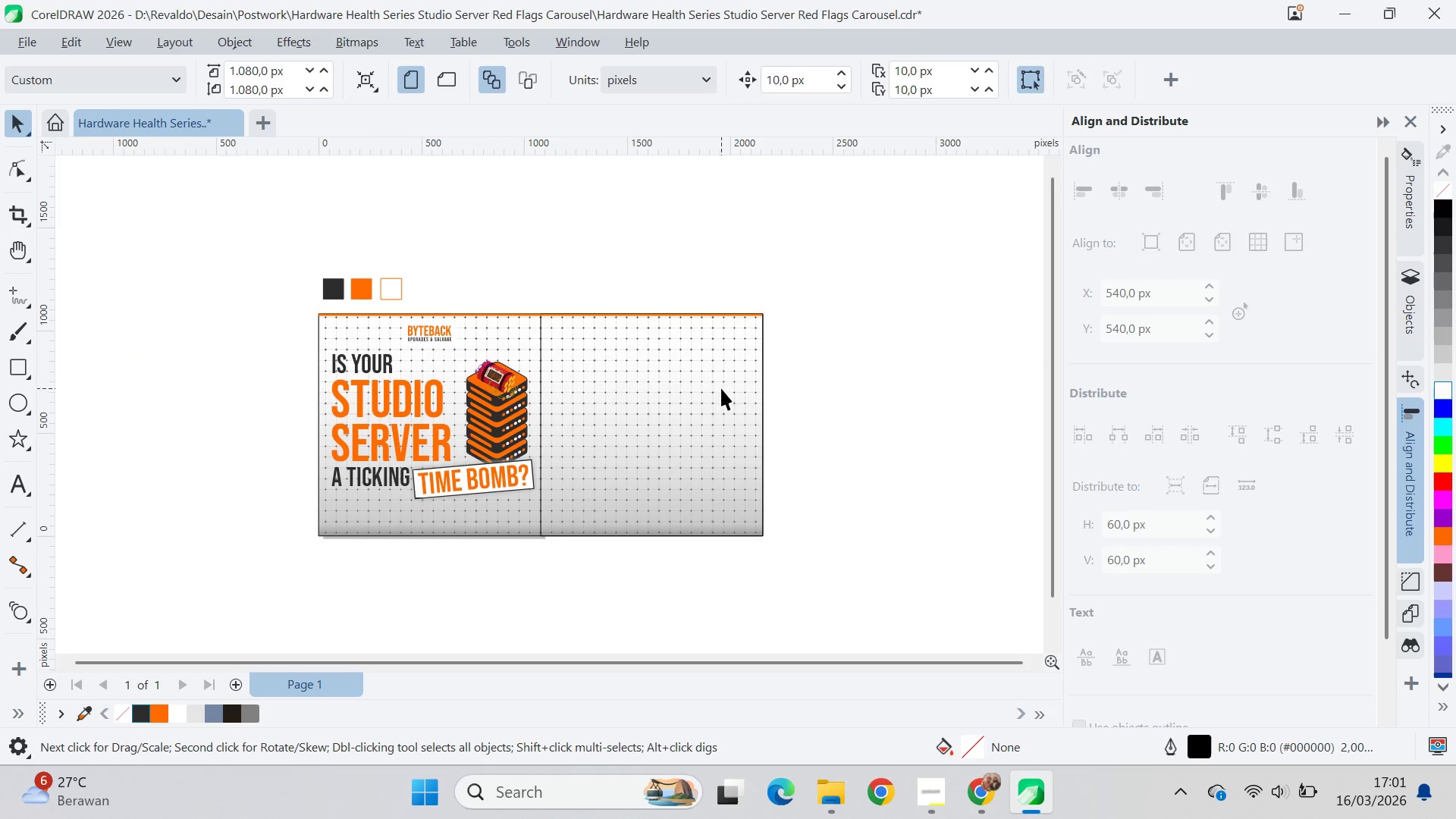 
scroll: coordinate [720, 389], scroll_direction: up, amount: 5.0
 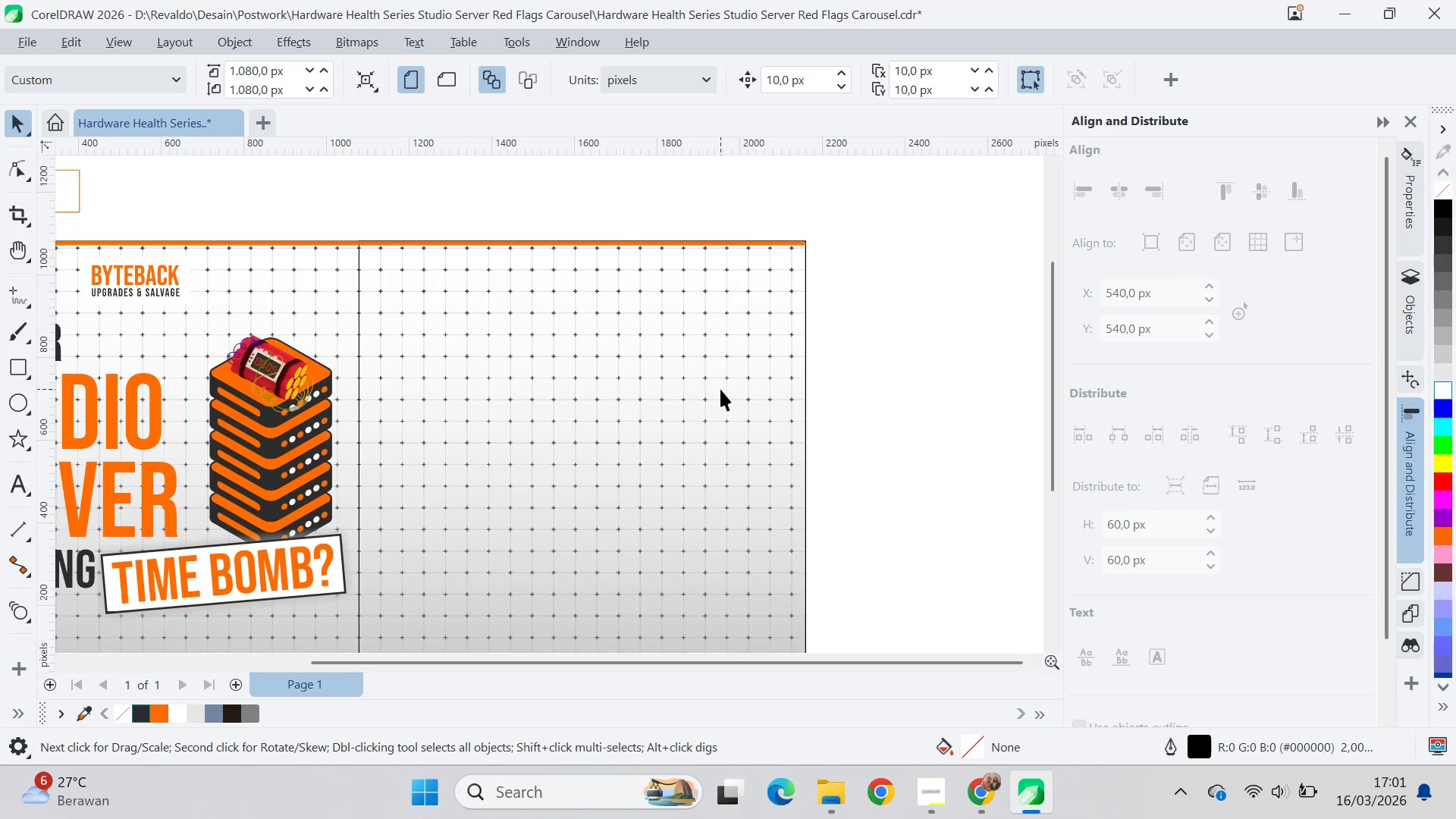 
key(Control+S)
 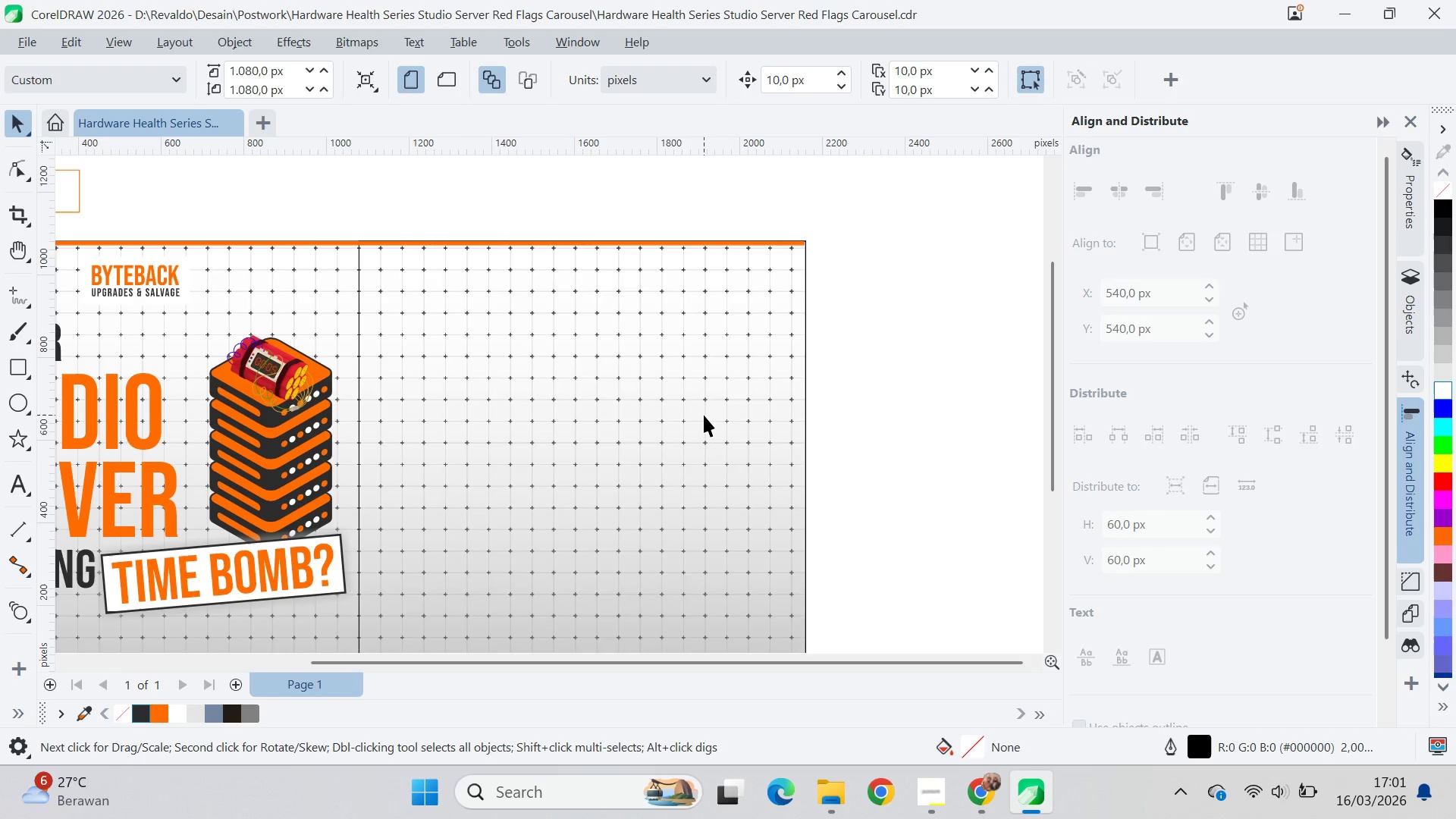 
key(Q)
 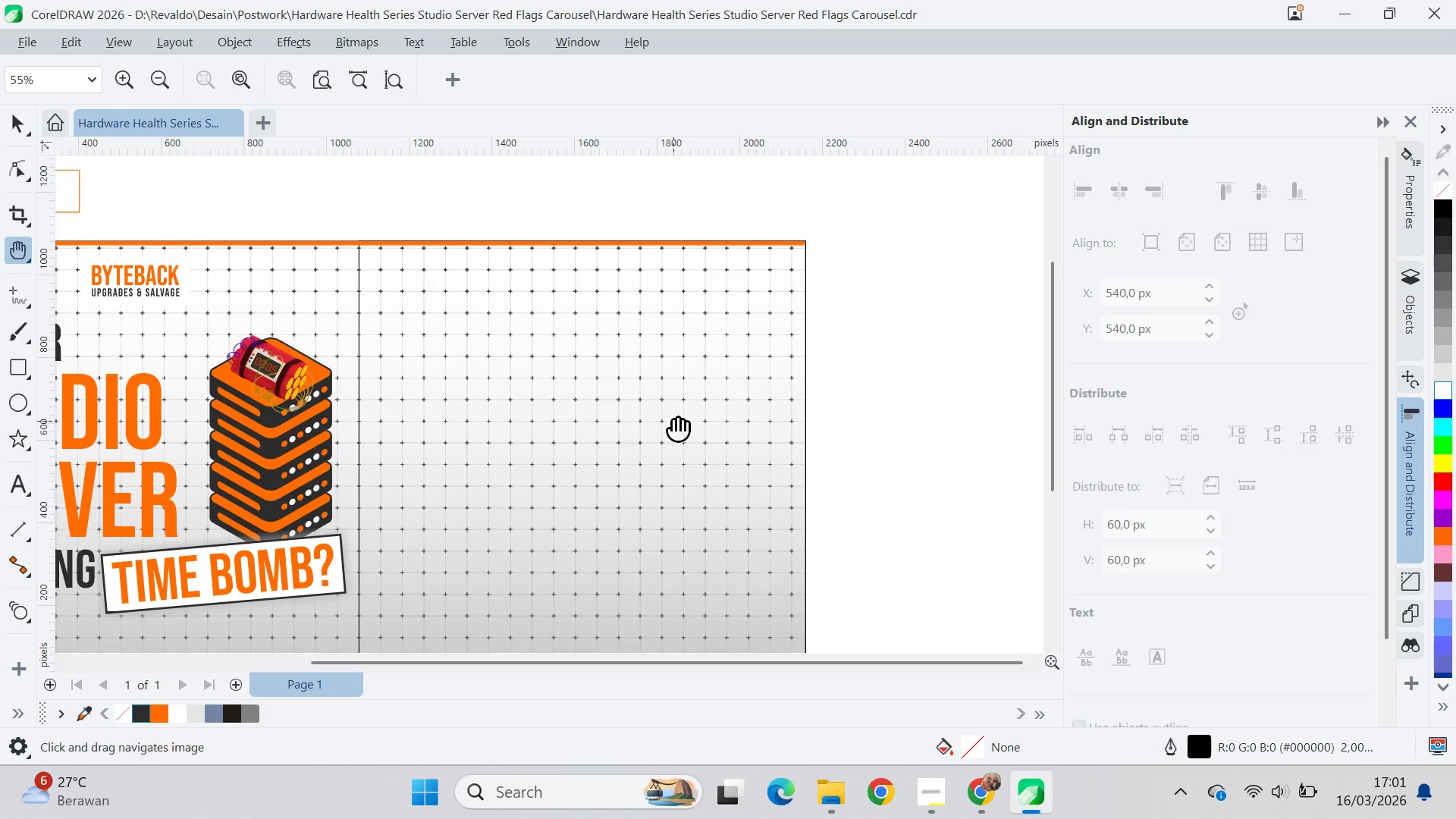 
left_click_drag(start_coordinate=[692, 413], to_coordinate=[817, 371])
 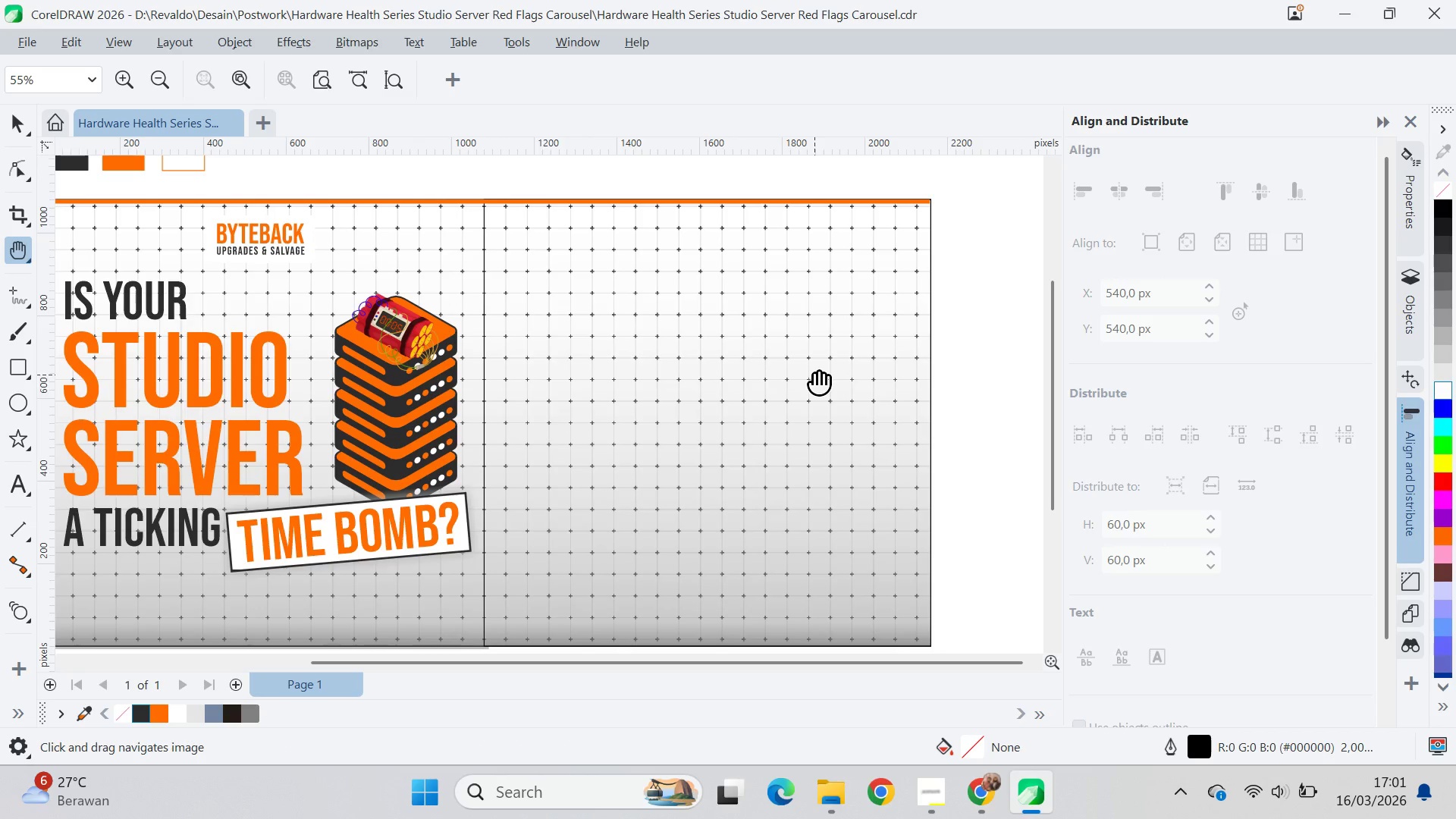 
scroll: coordinate [814, 375], scroll_direction: down, amount: 1.0
 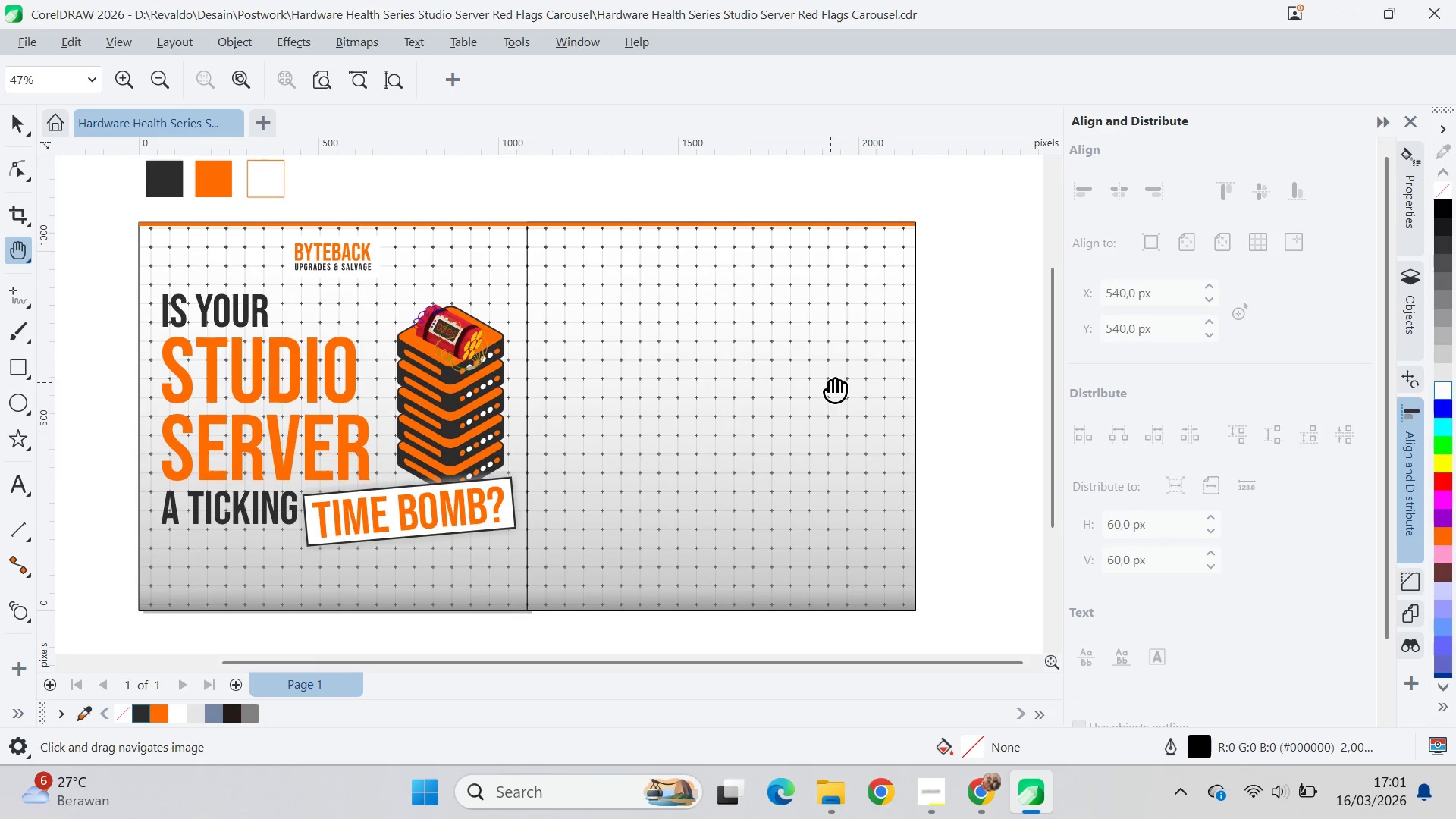 
type(qv)
 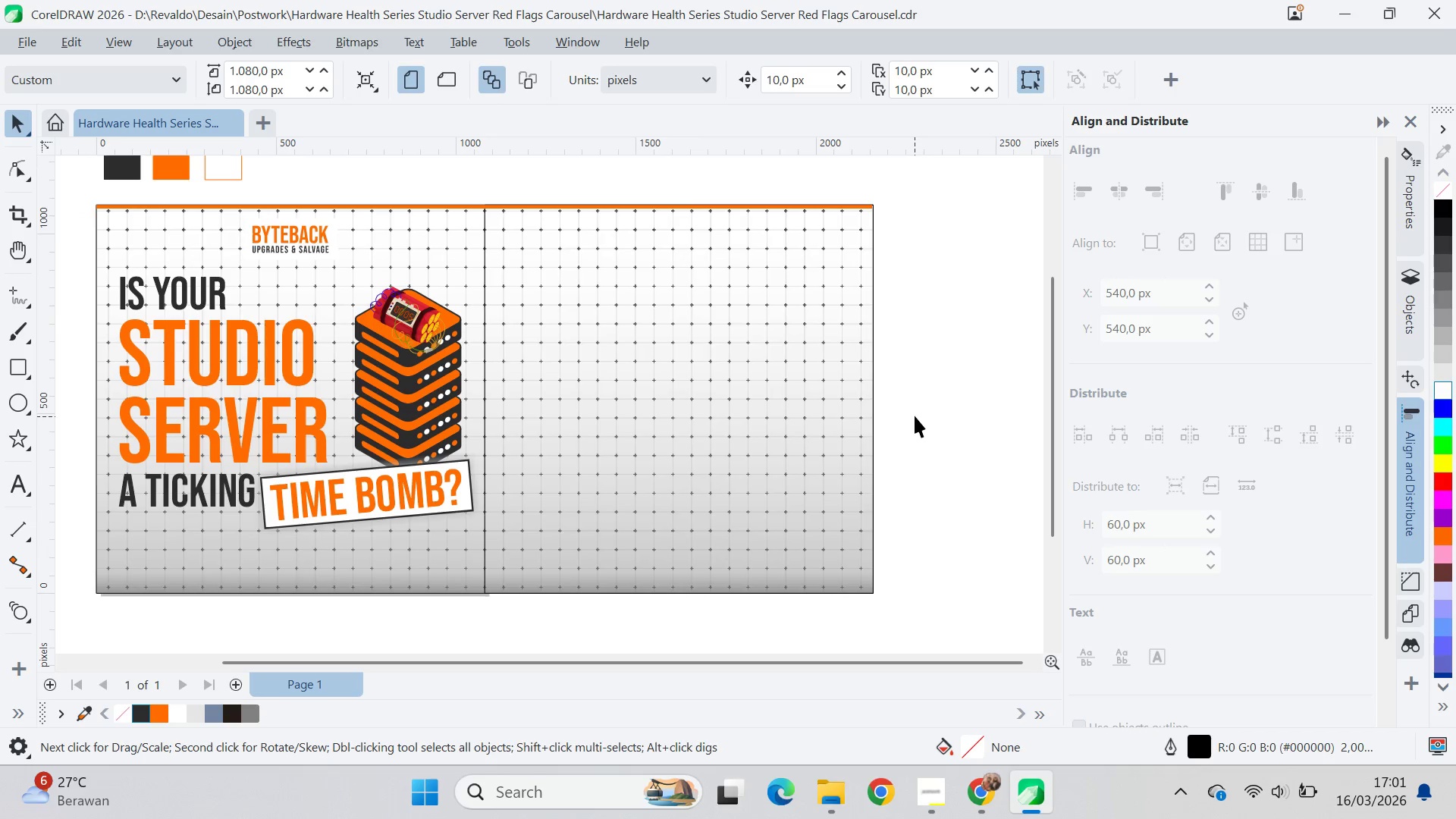 
left_click_drag(start_coordinate=[830, 382], to_coordinate=[788, 365])
 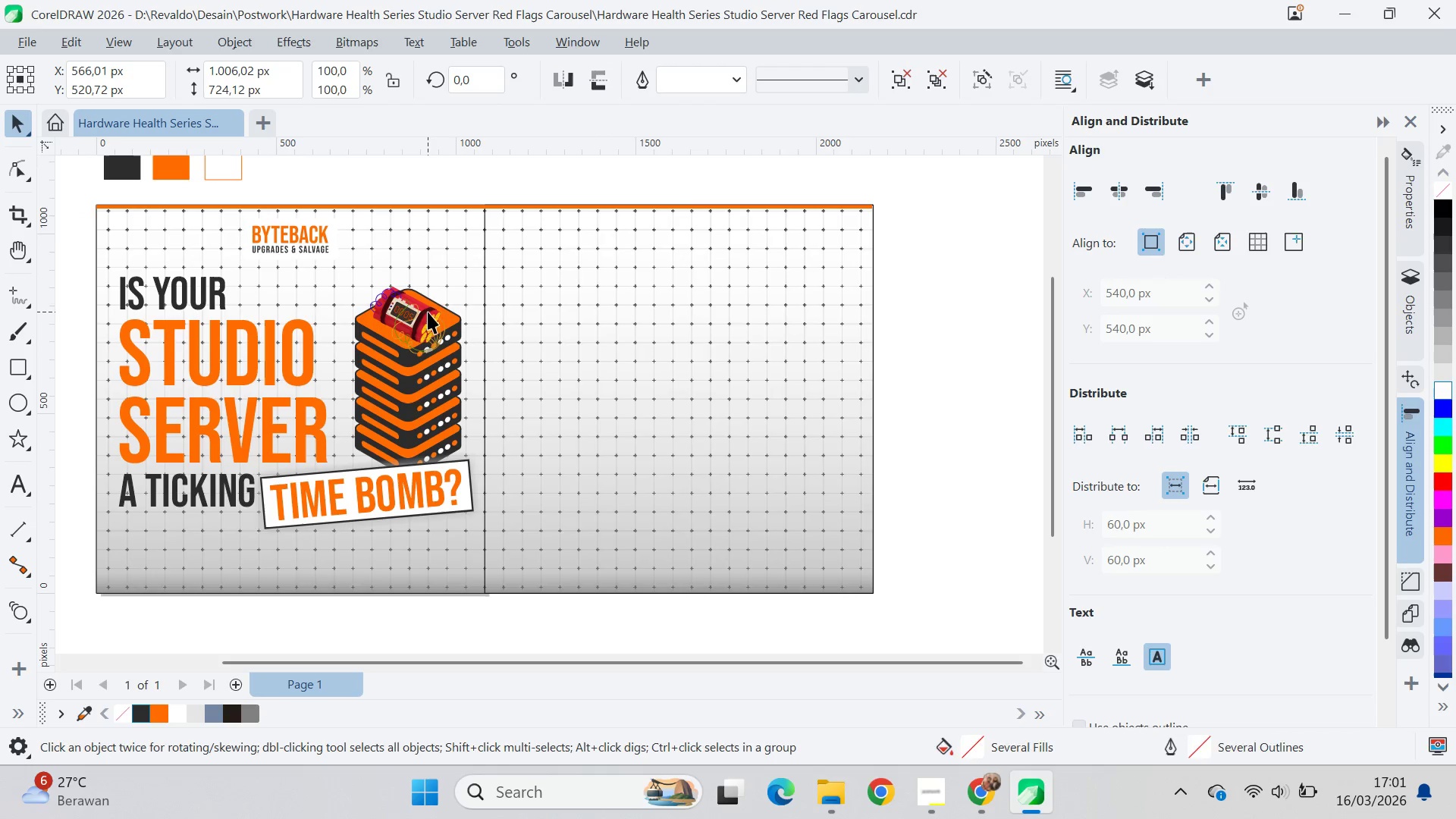 
hold_key(key=ControlLeft, duration=0.45)
 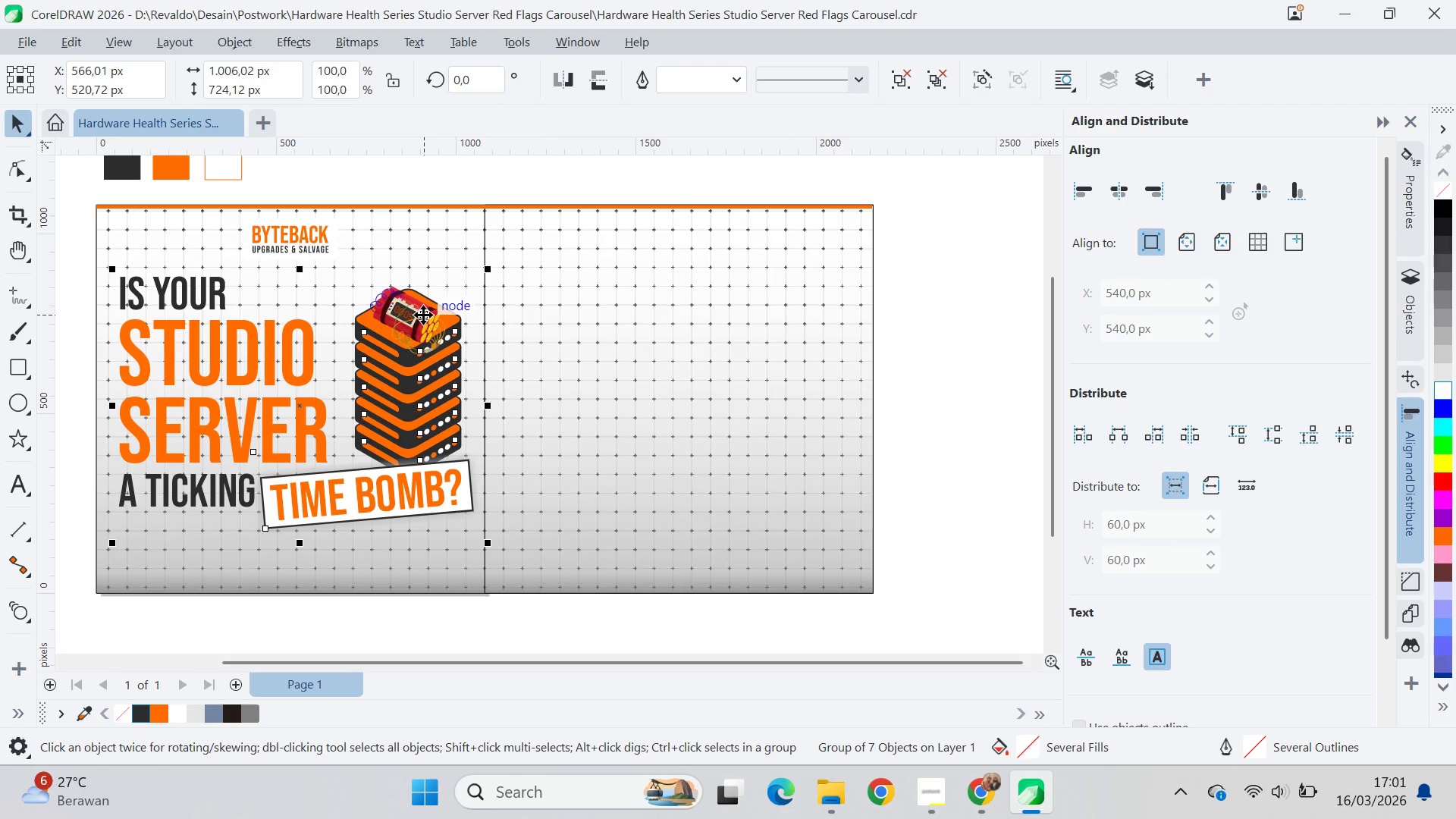 
key(Control+U)
 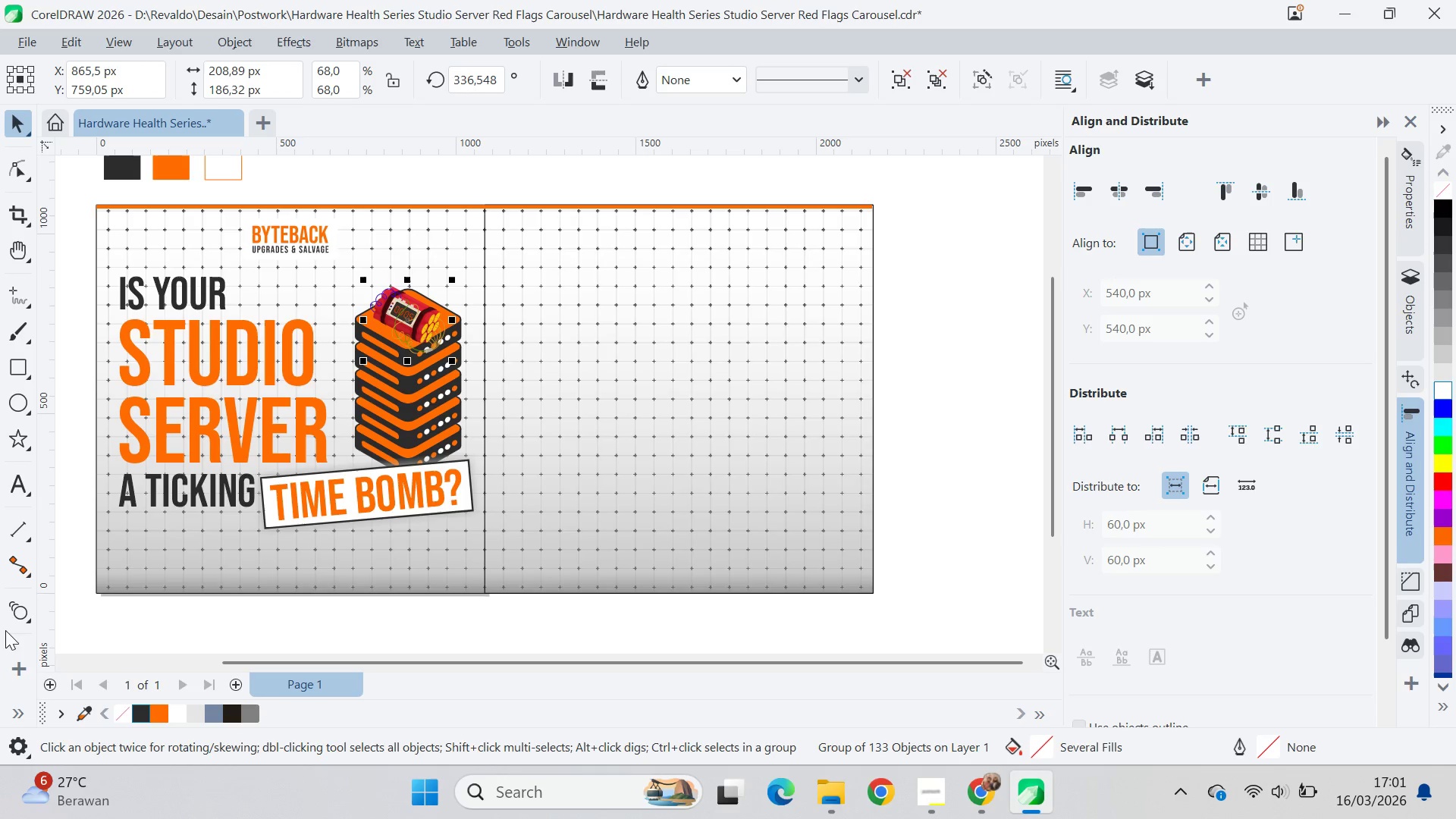 
left_click([53, 597])
 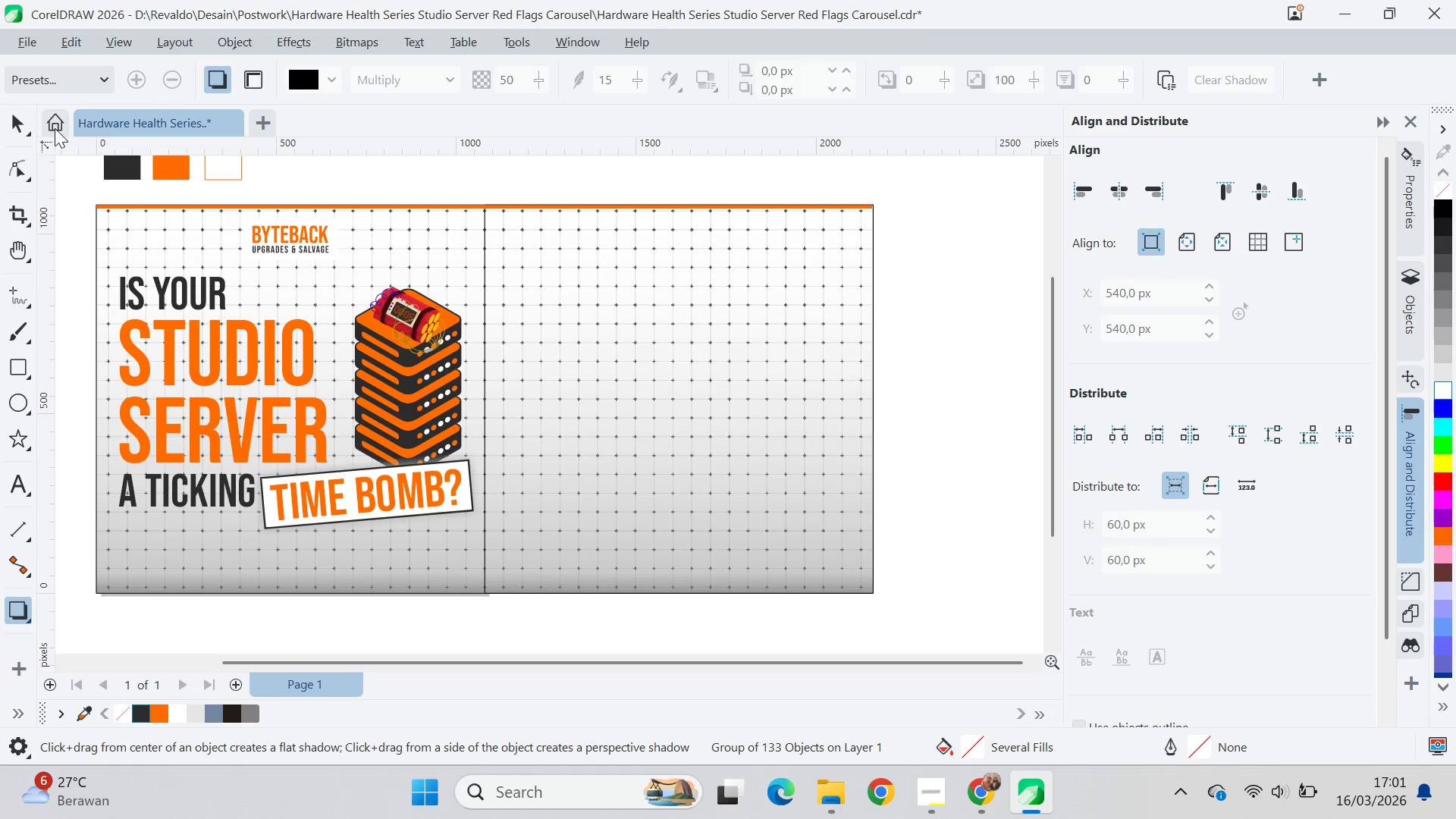 
left_click([80, 65])
 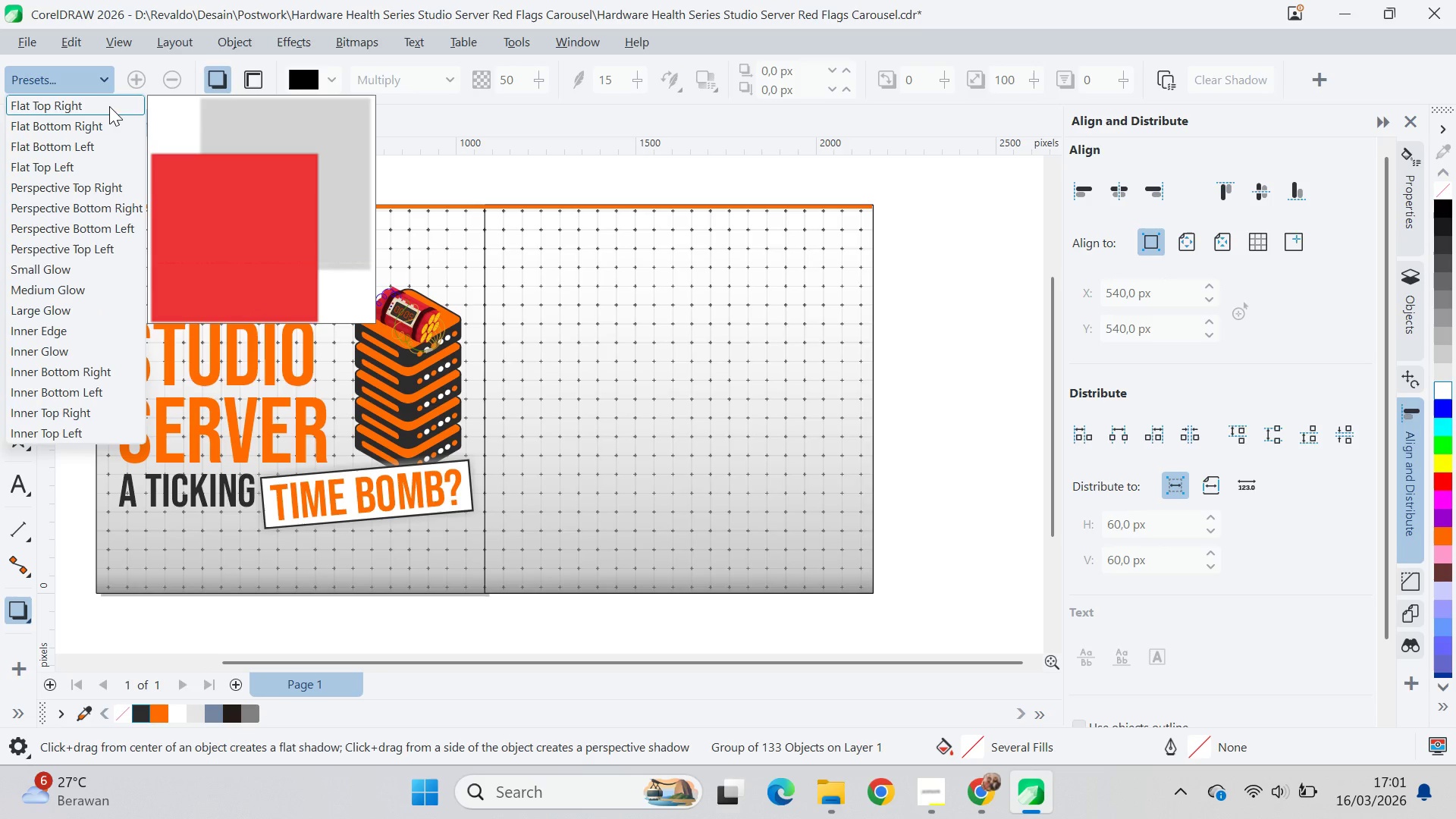 
left_click([111, 120])
 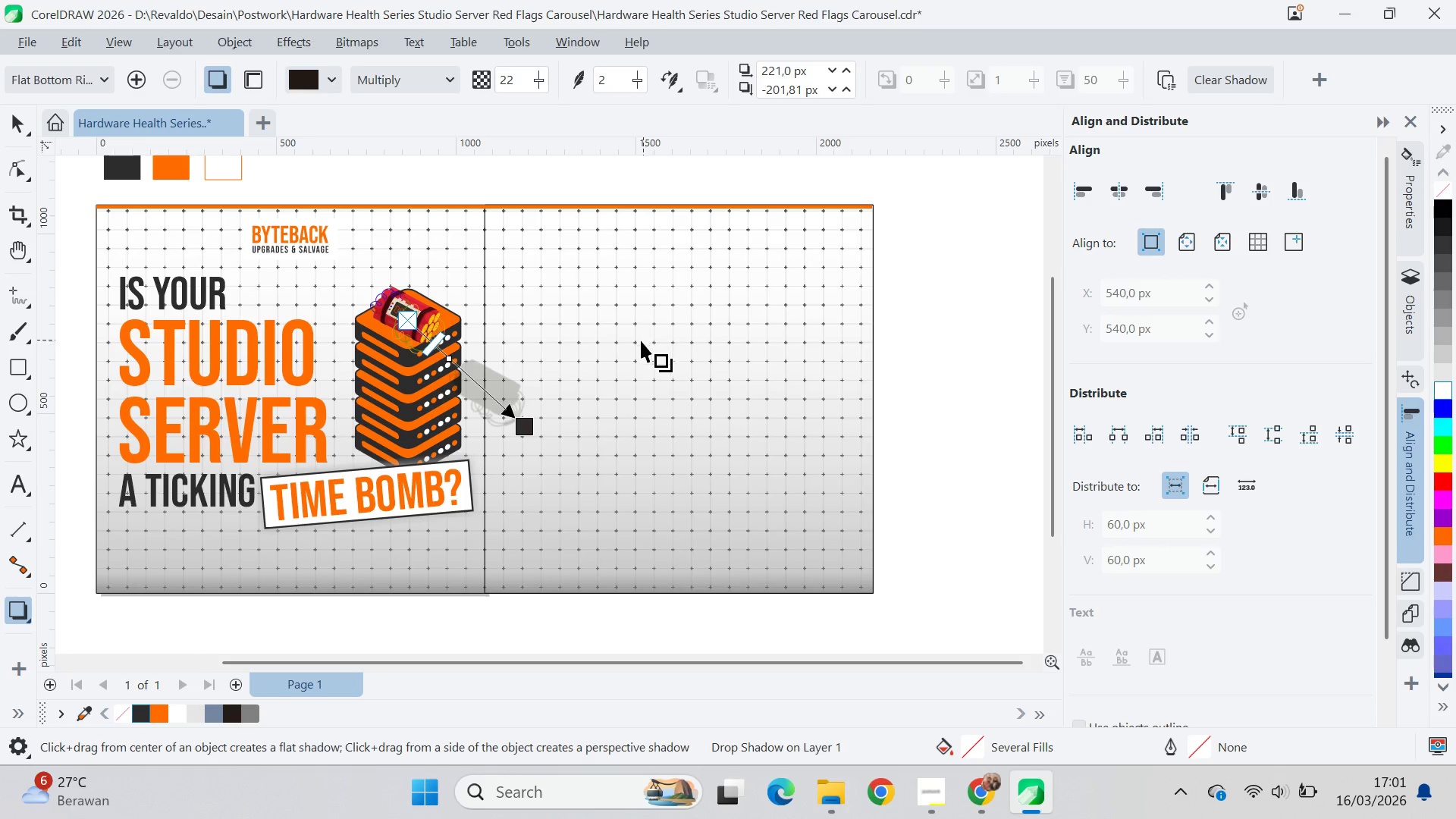 
scroll: coordinate [479, 403], scroll_direction: up, amount: 7.0
 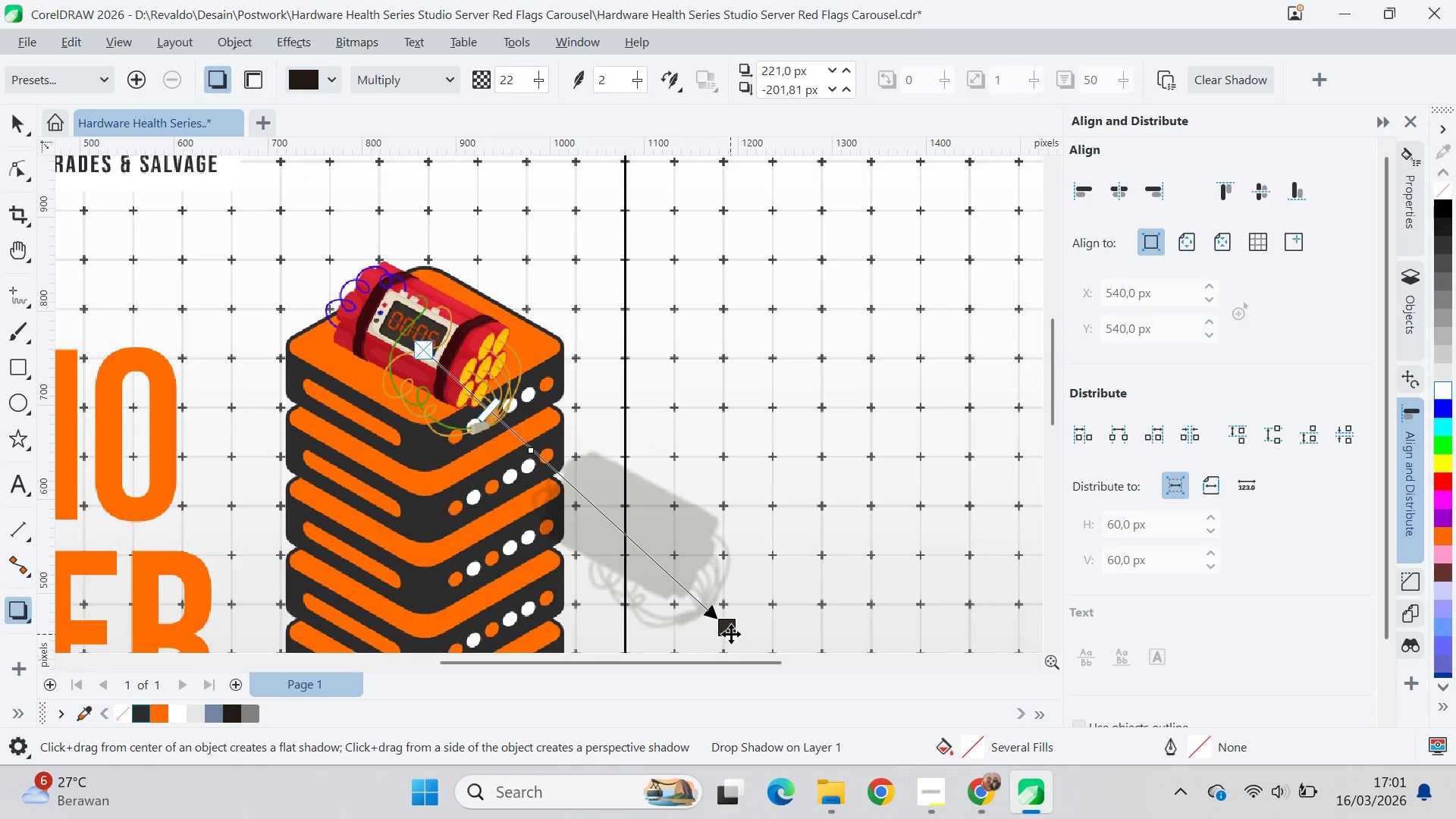 
left_click_drag(start_coordinate=[731, 631], to_coordinate=[455, 447])
 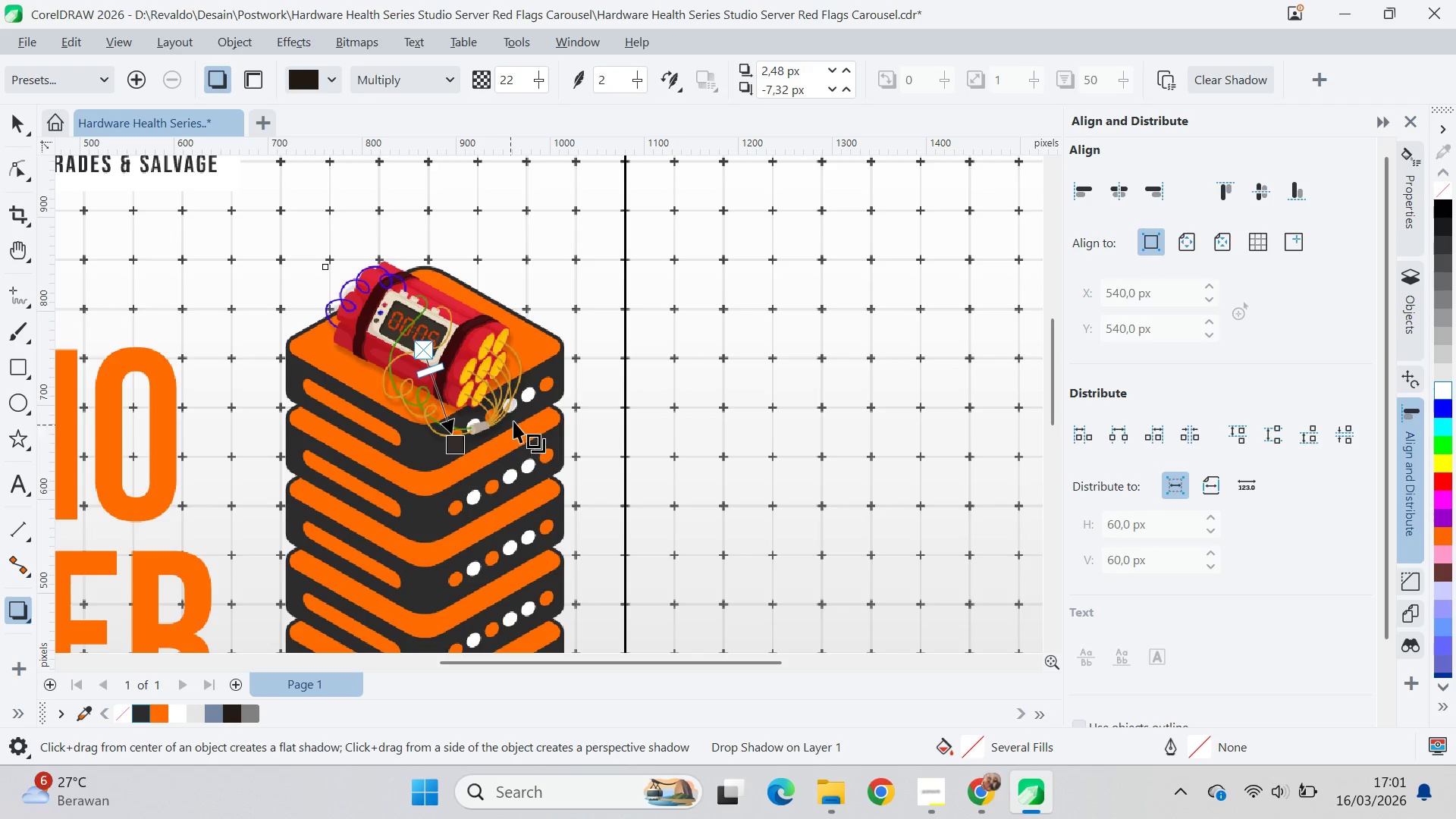 
key(V)
 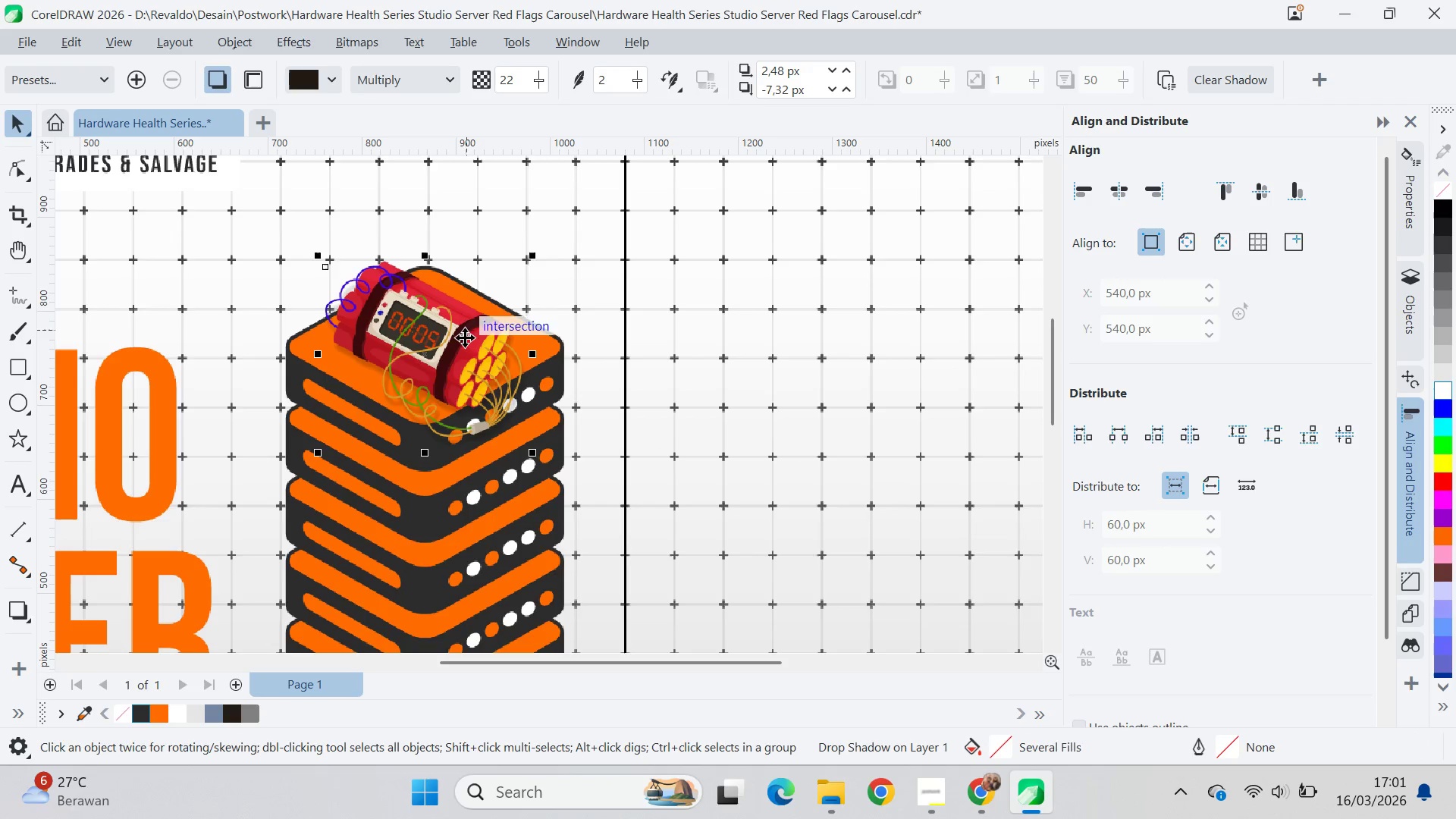 
left_click_drag(start_coordinate=[465, 339], to_coordinate=[454, 329])
 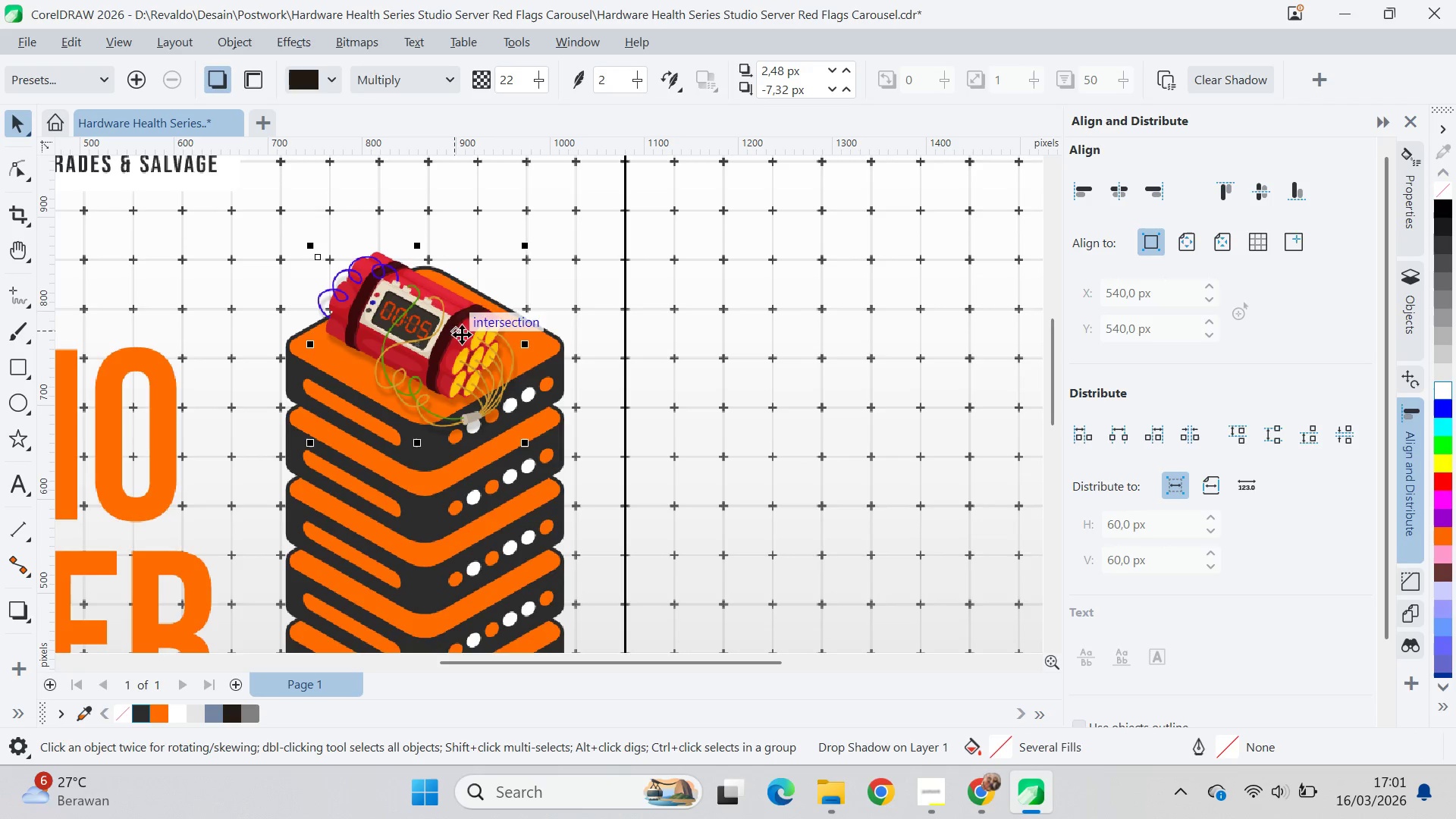 
key(Q)
 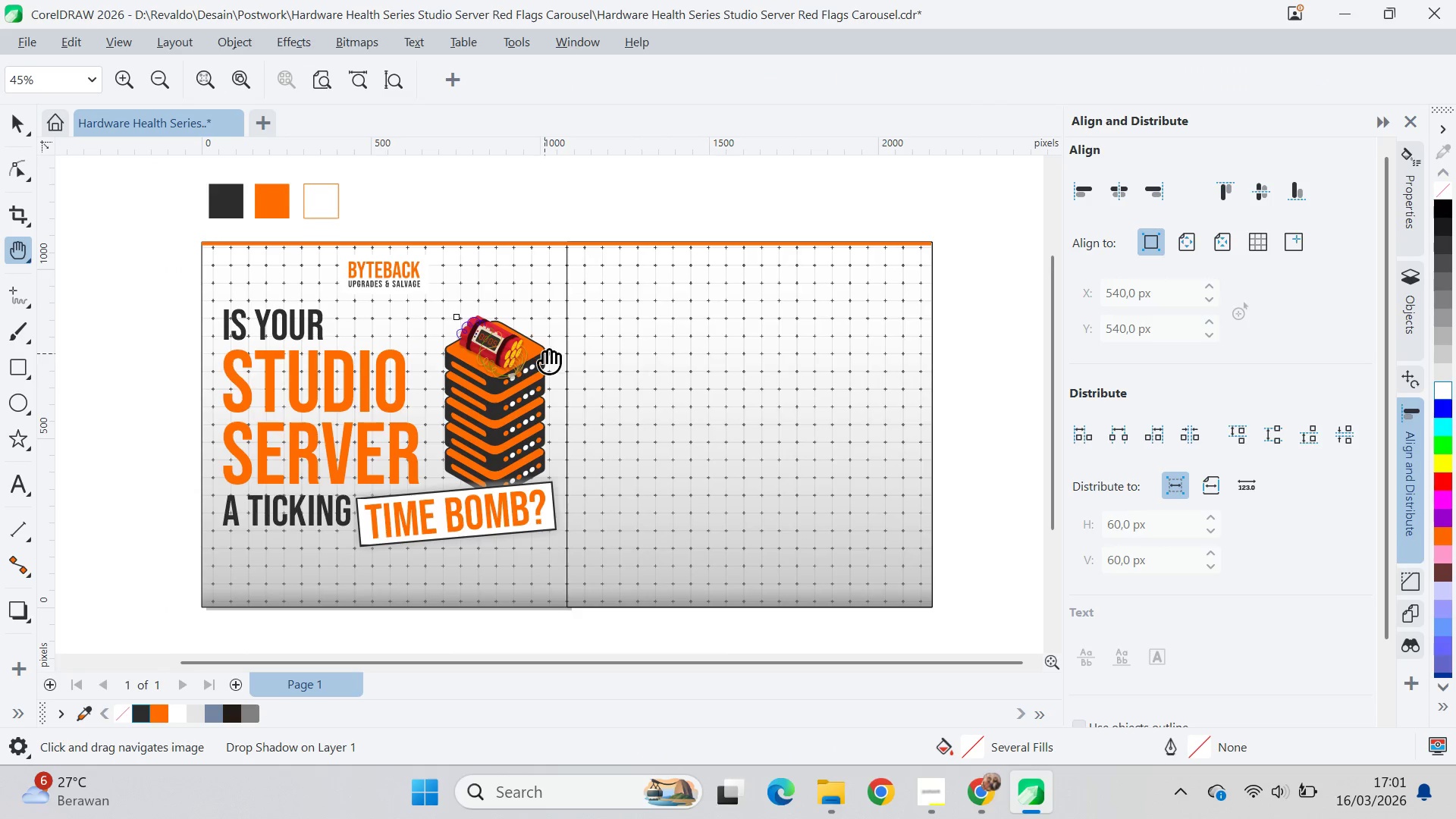 
scroll: coordinate [535, 350], scroll_direction: down, amount: 8.0
 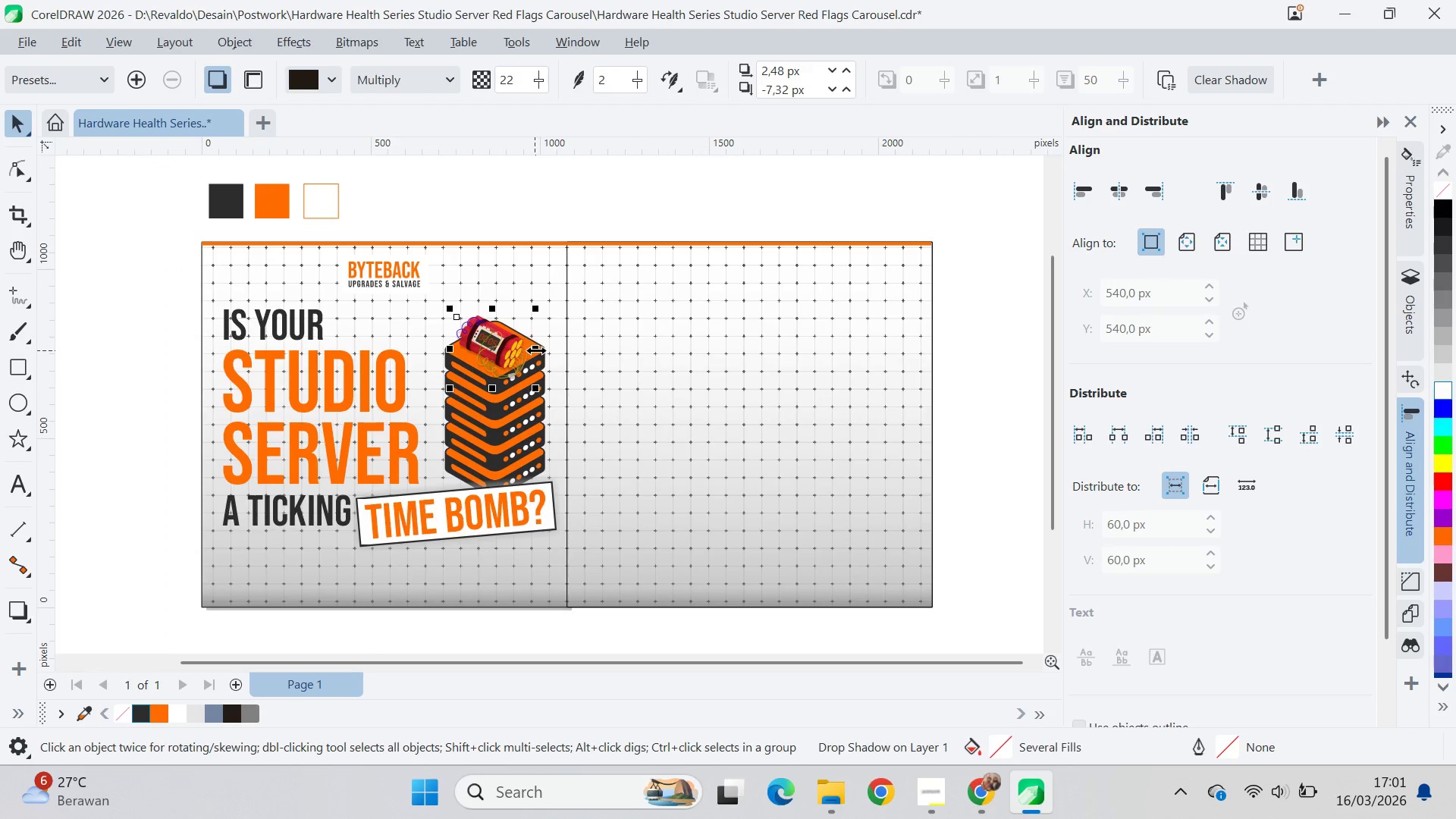 
left_click_drag(start_coordinate=[544, 353], to_coordinate=[469, 379])
 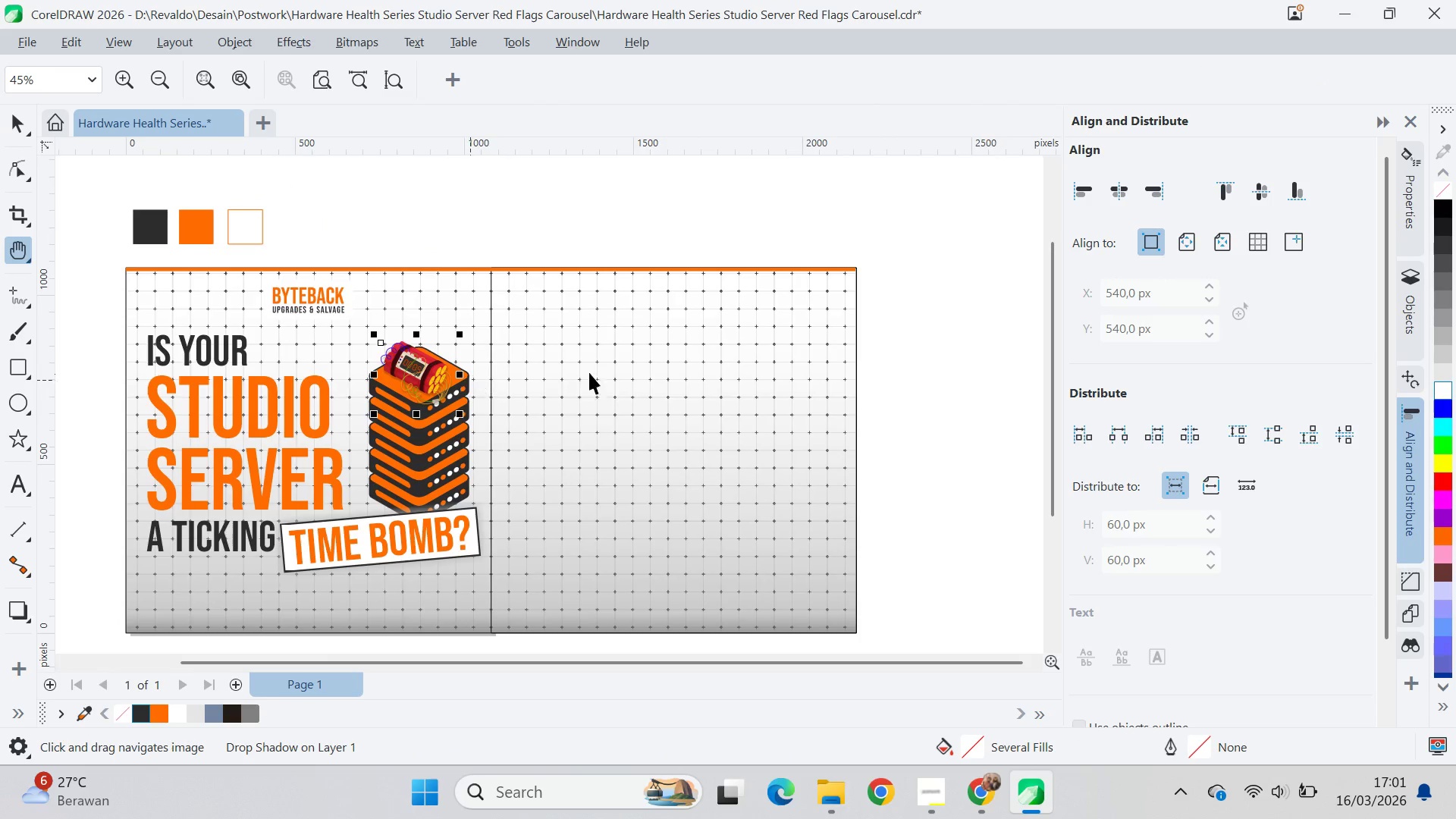 
key(V)
 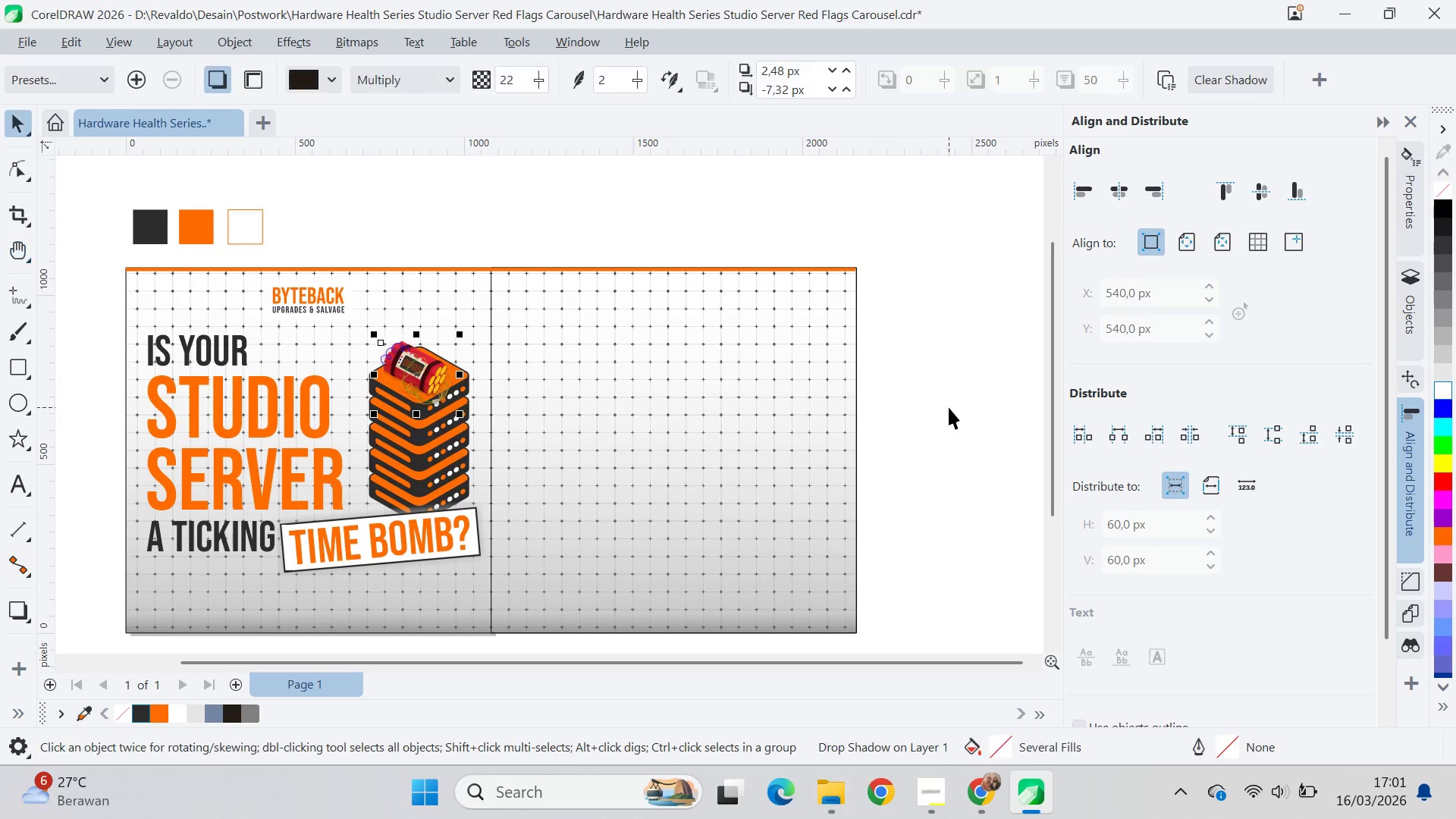 
left_click([949, 407])
 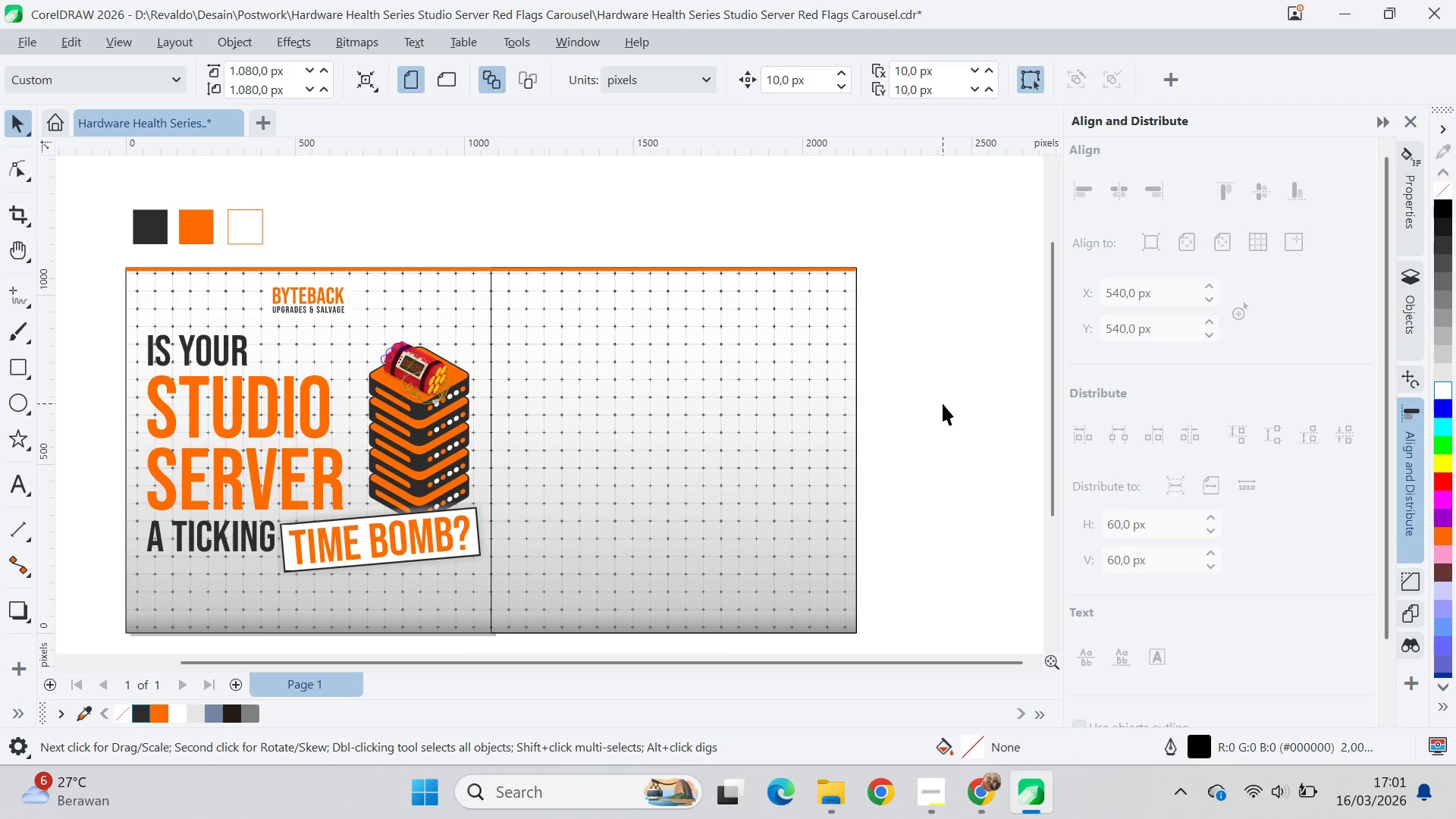 
key(Control+S)
 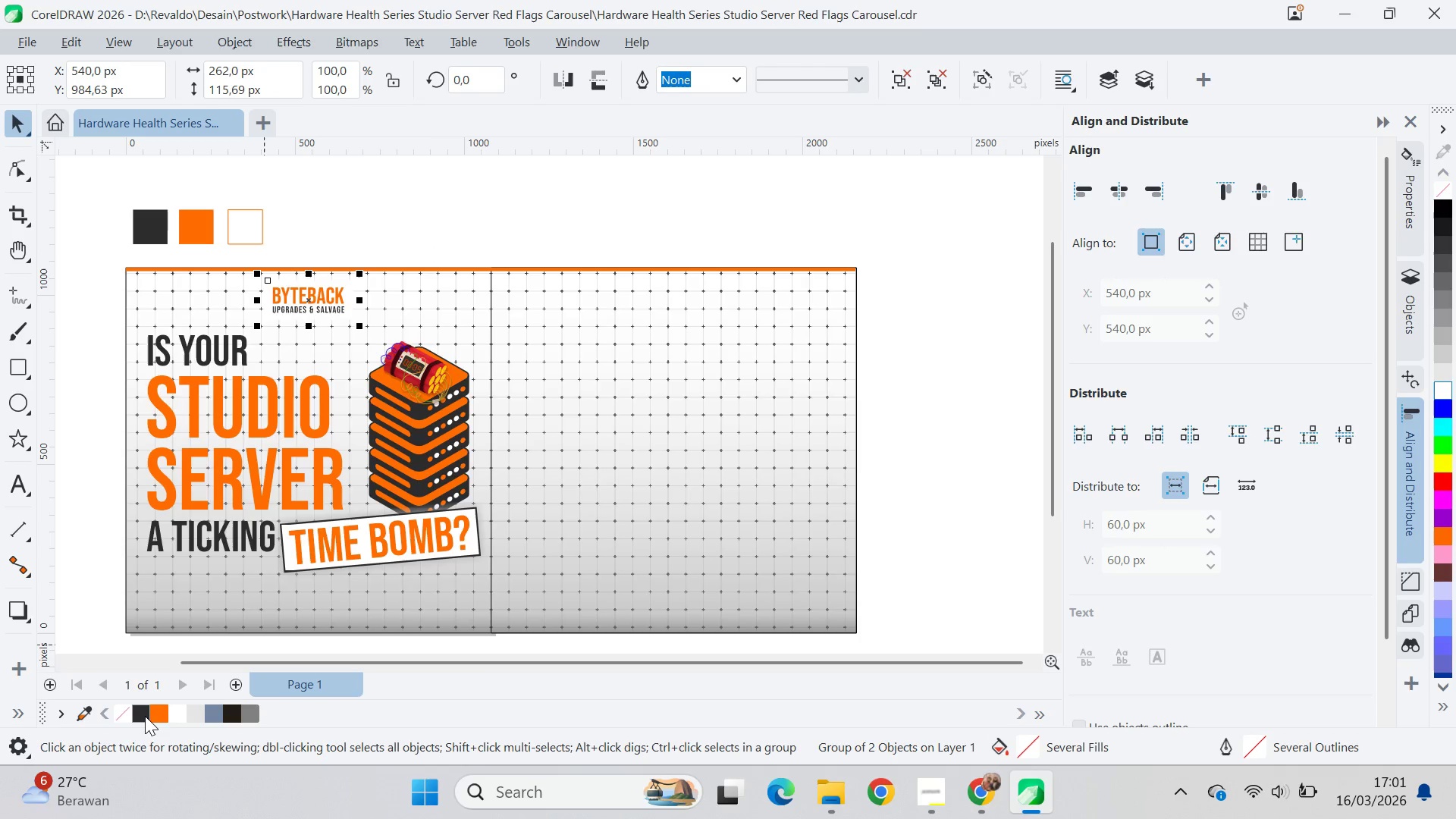 
wait(7.02)
 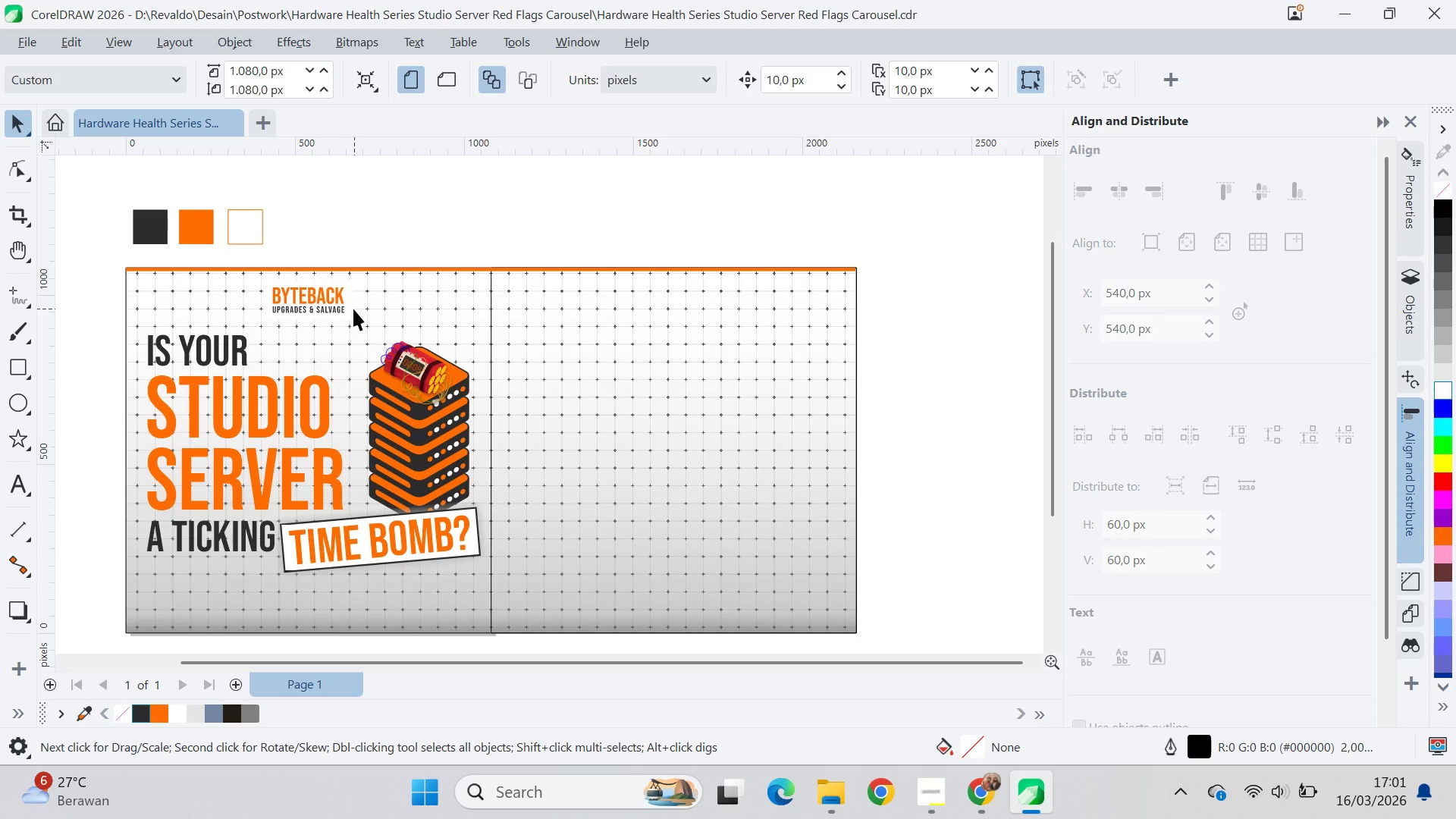 
key(Control+Z)
 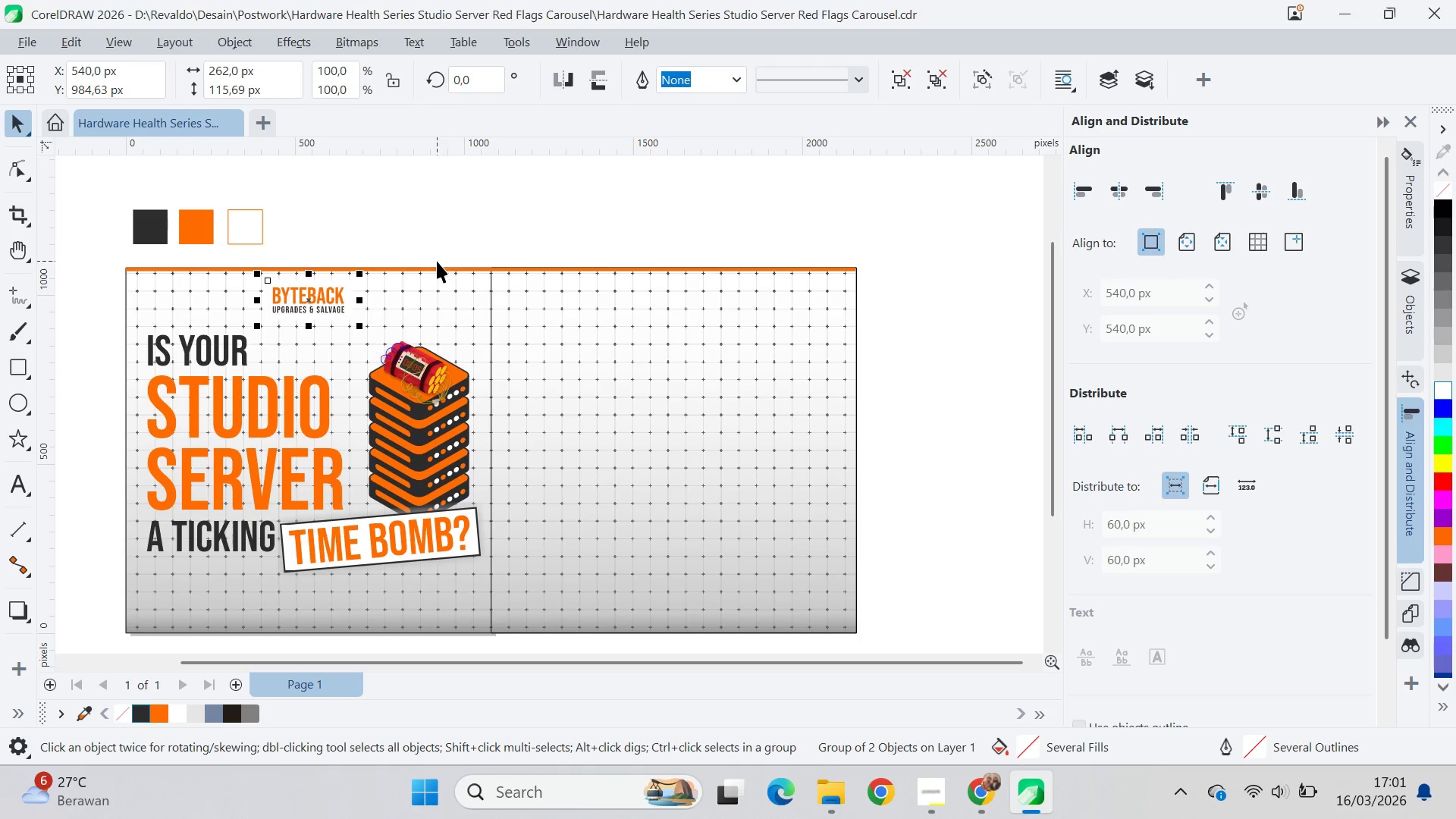 
key(Control+U)
 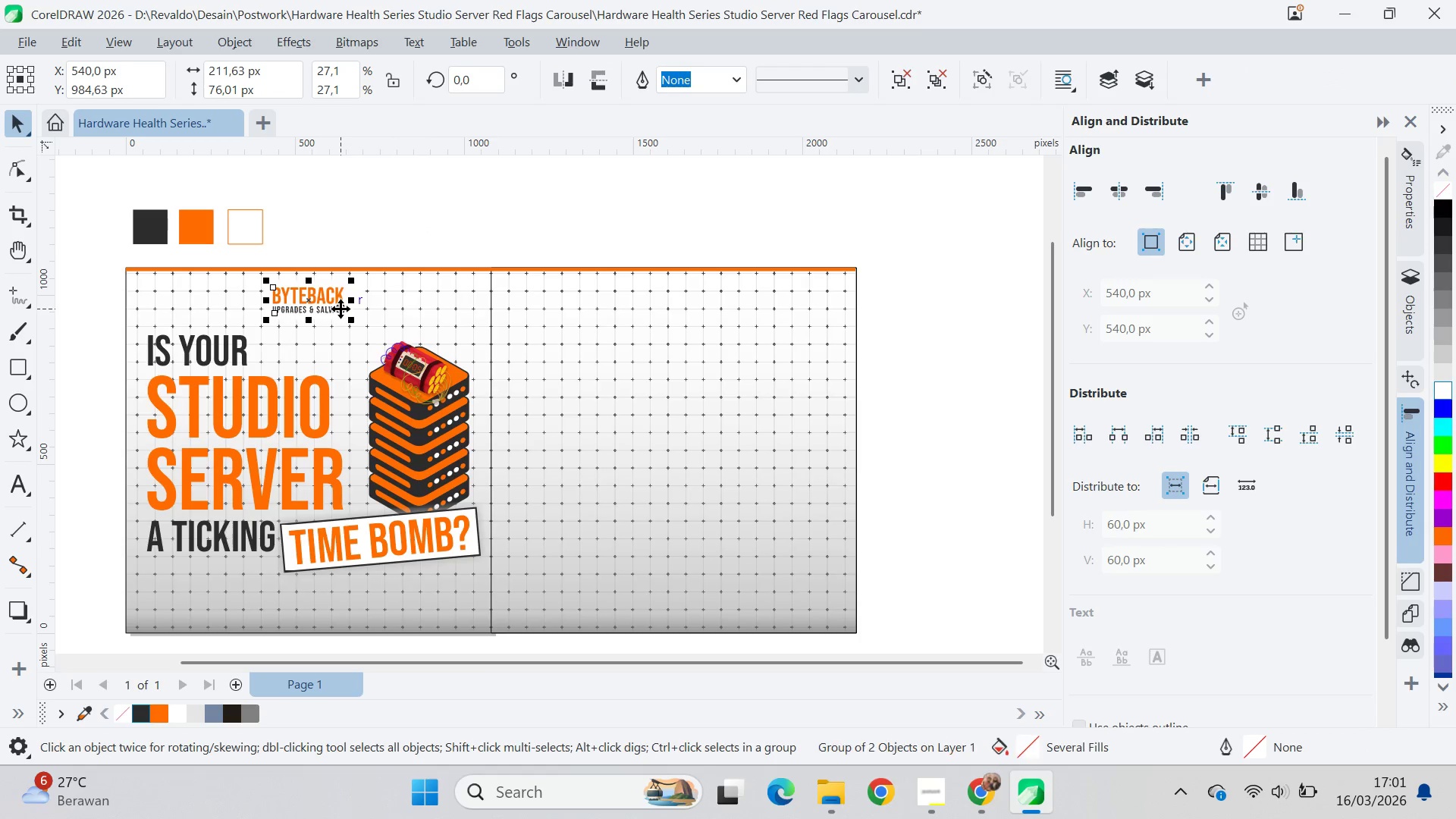 
hold_key(key=ControlLeft, duration=0.52)
 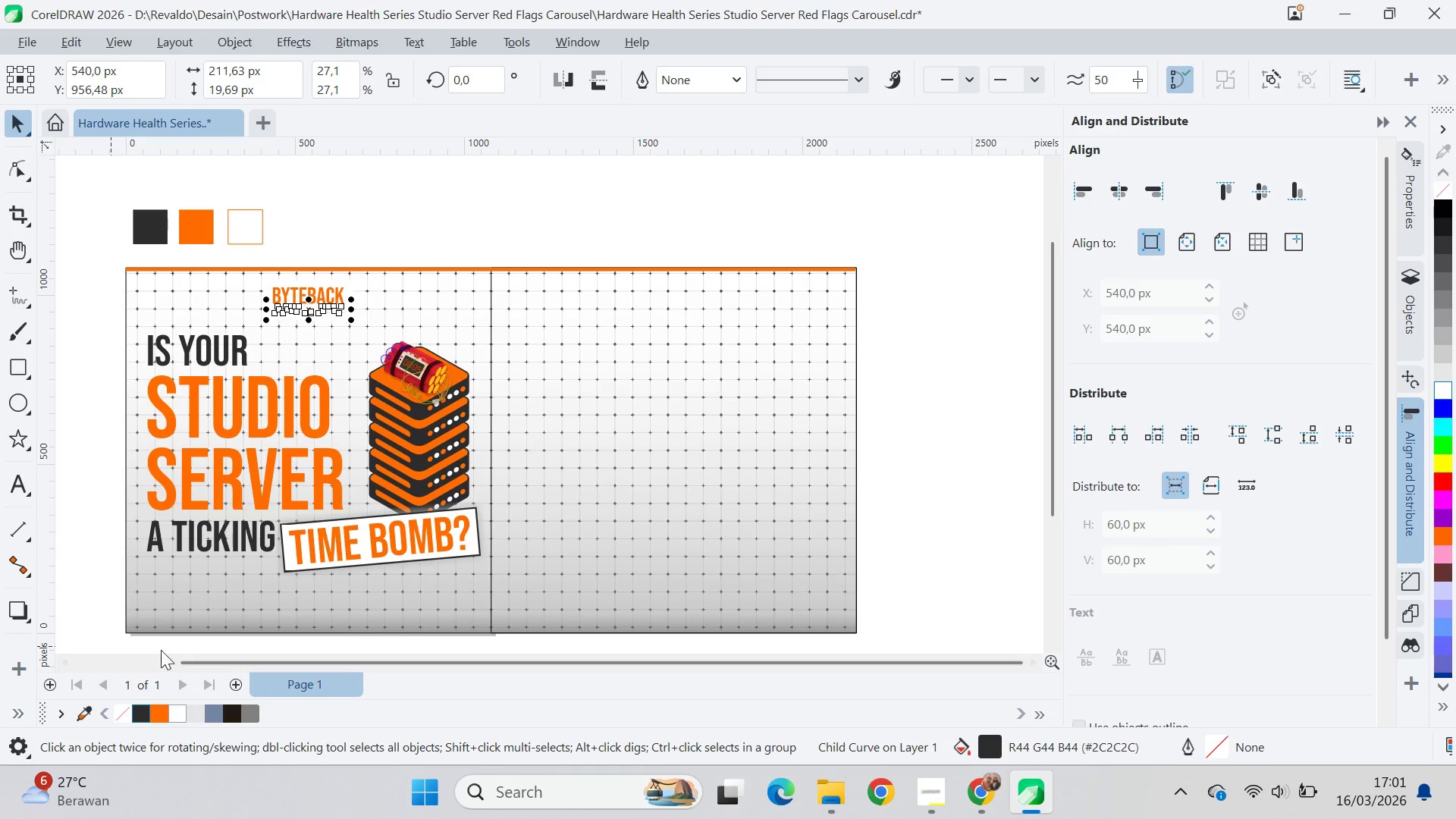 
left_click([122, 479])
 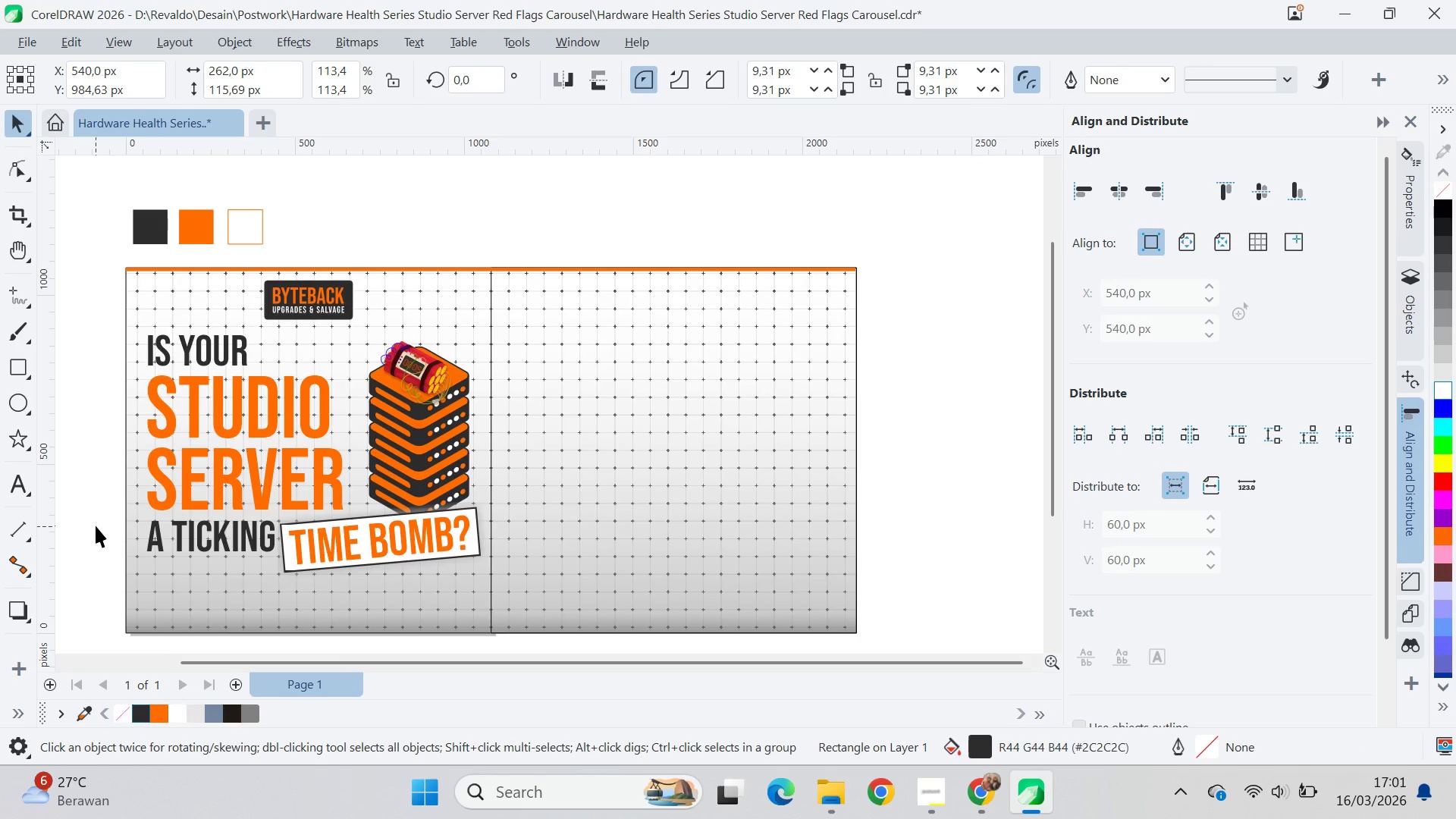 
key(Control+Z)
 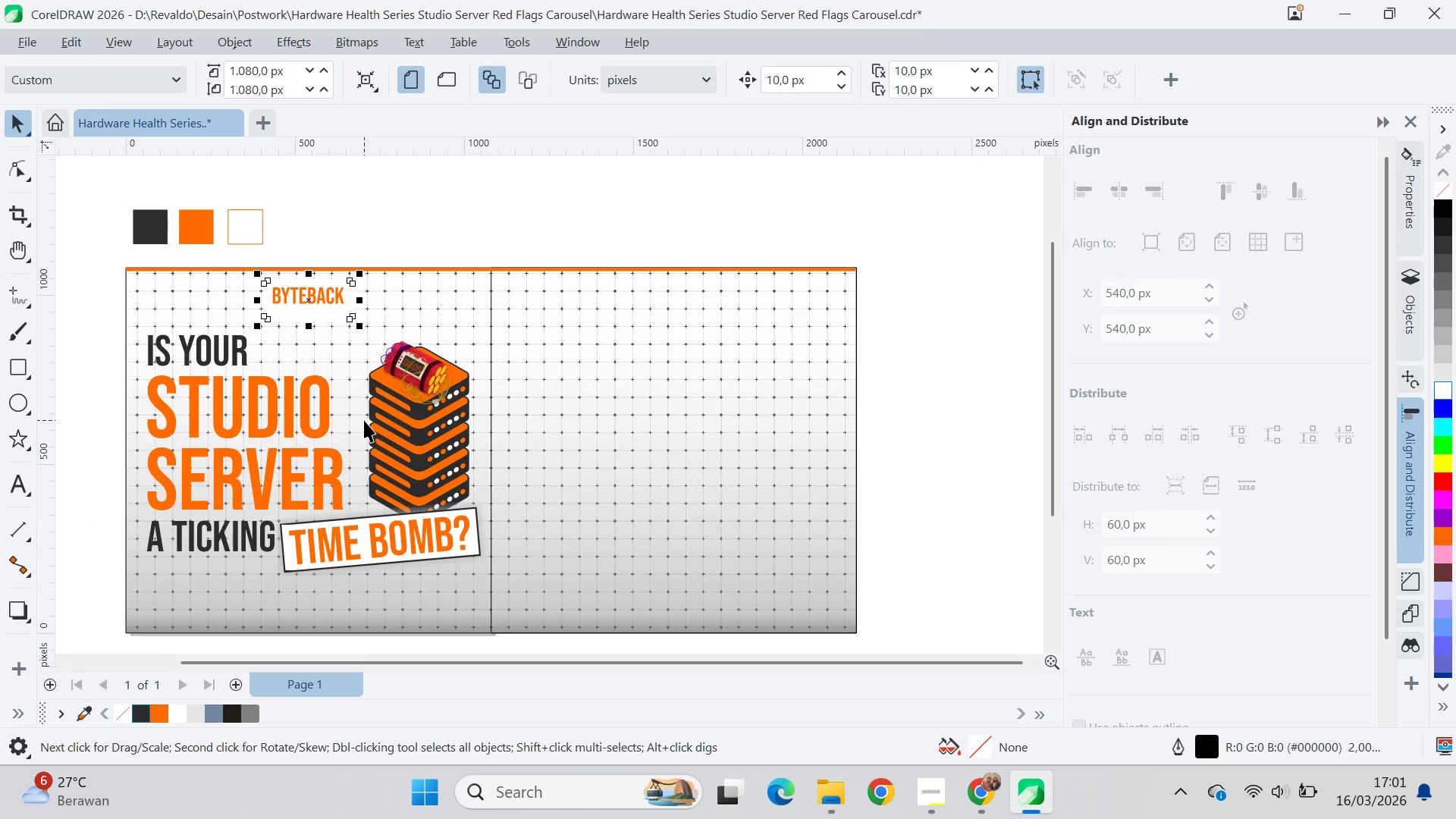 
key(Control+Z)
 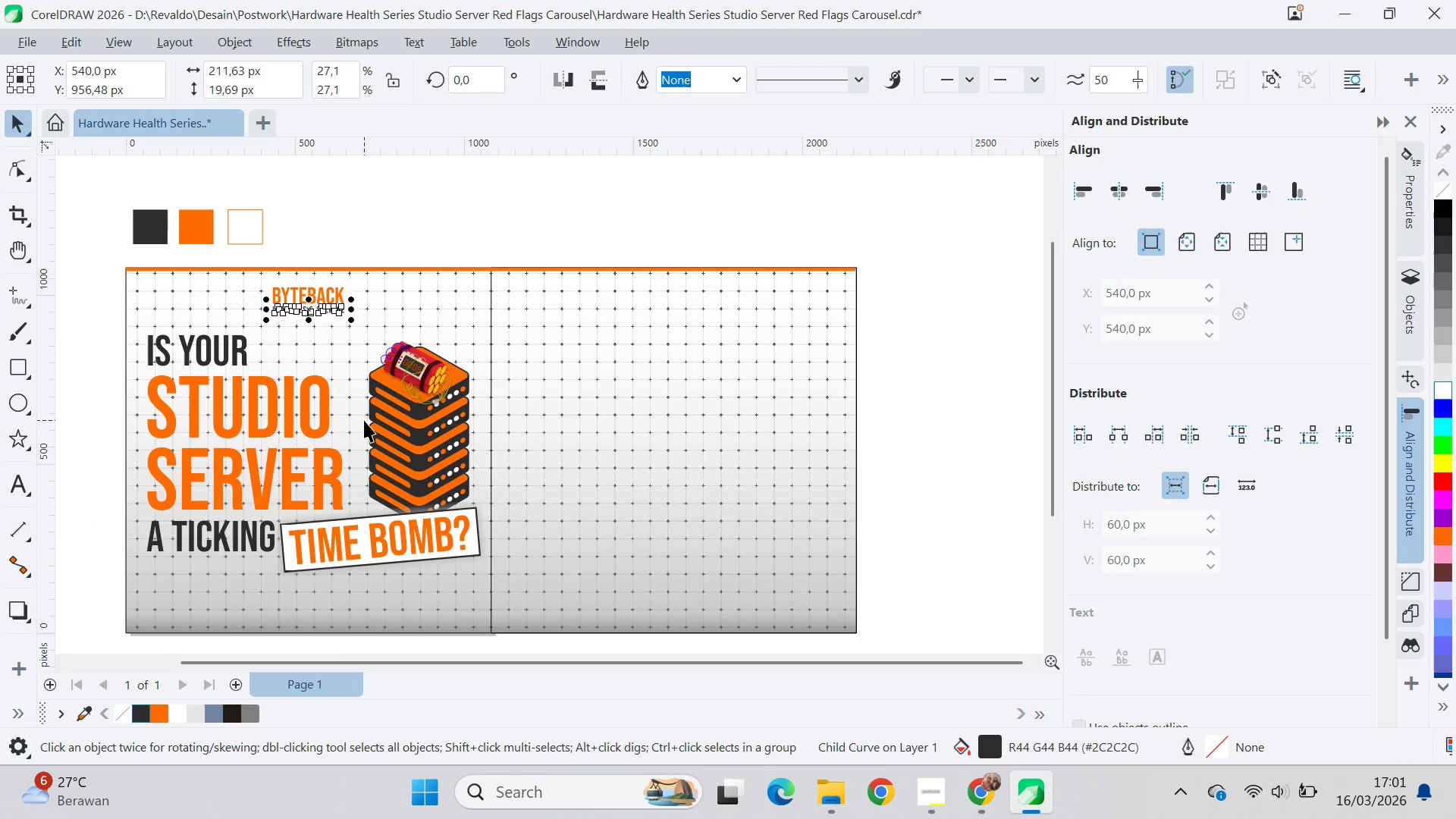 
key(Control+Z)
 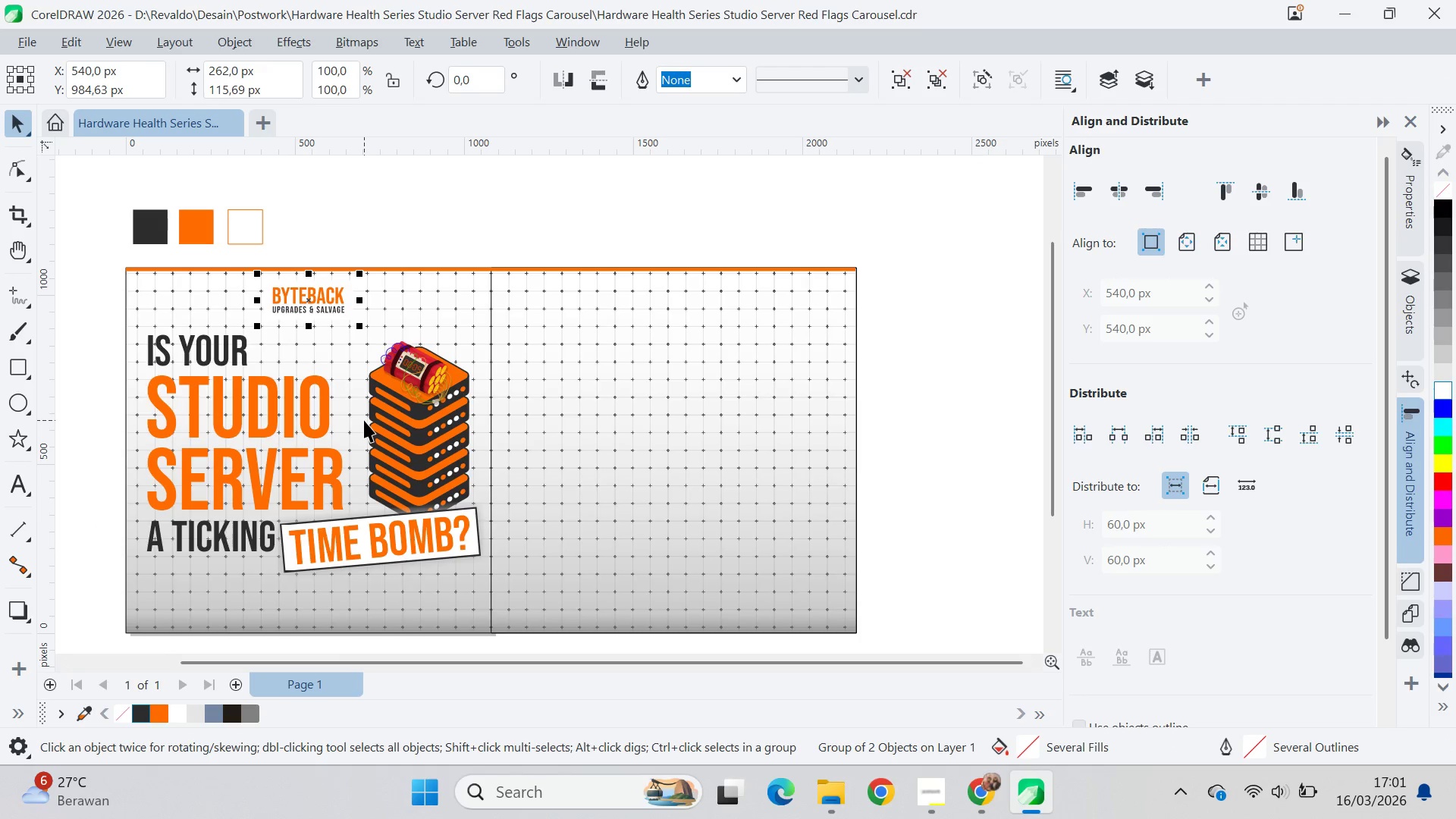 
key(Control+Z)
 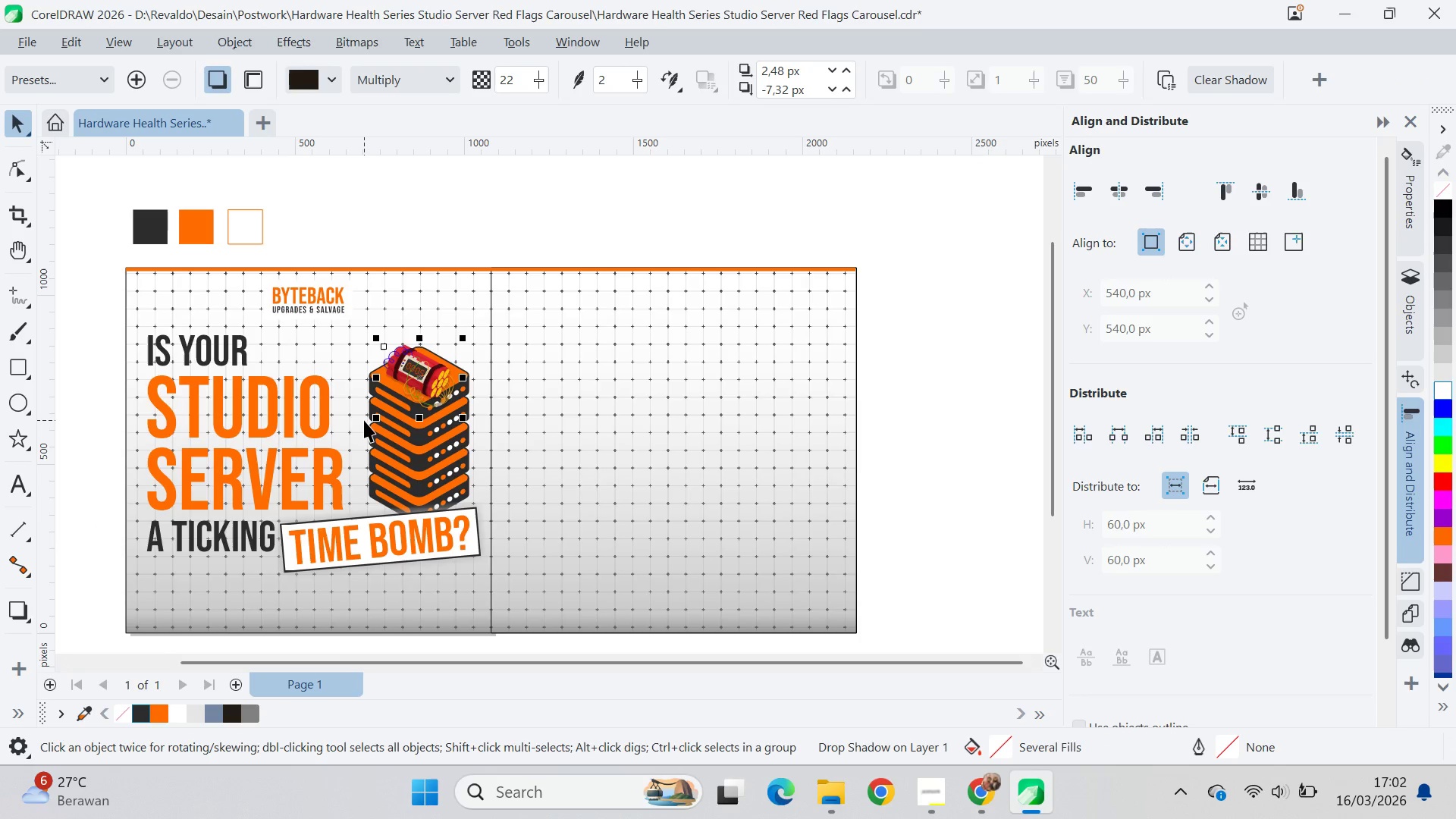 
key(Control+Shift+Z)
 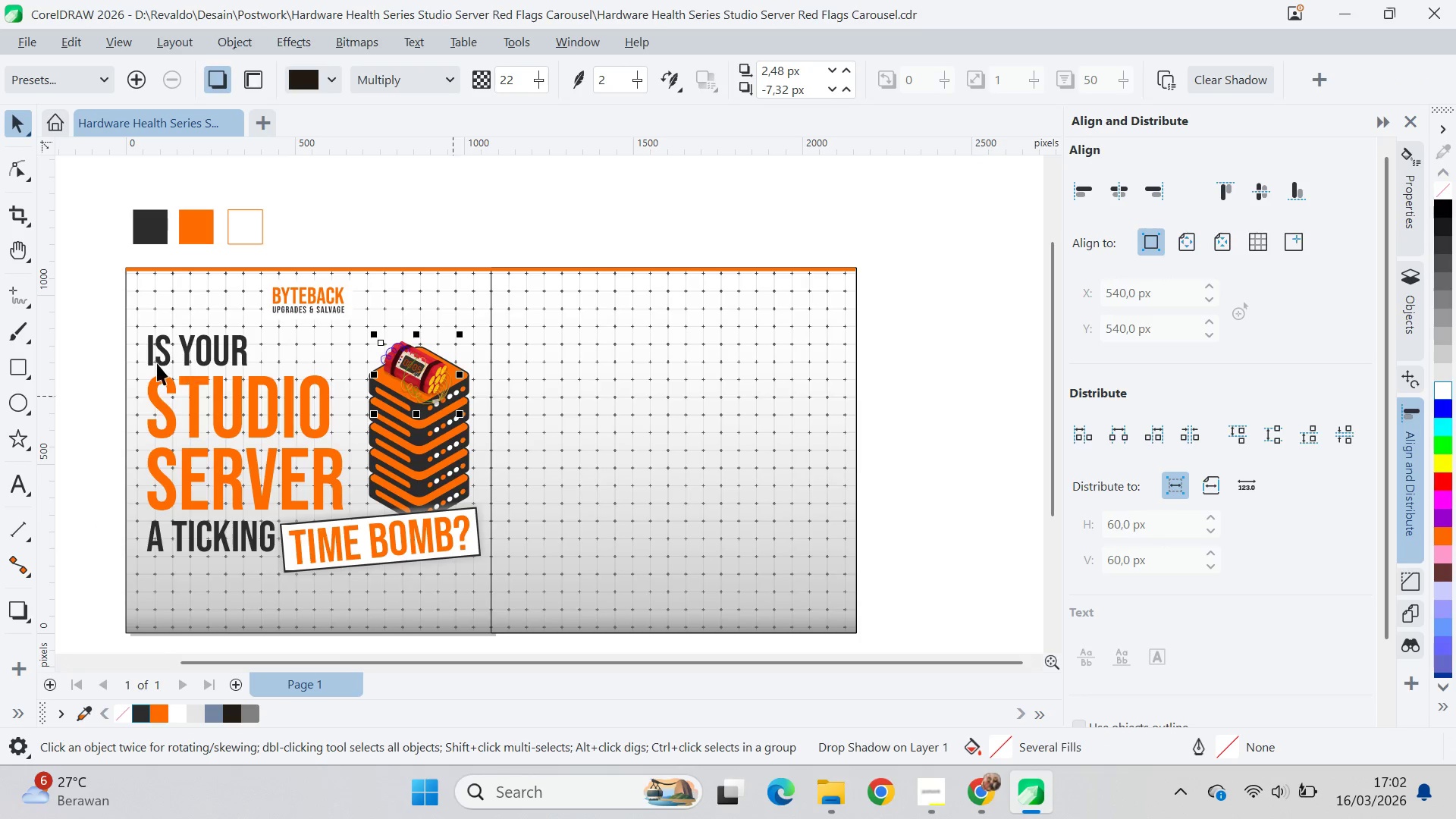 
left_click([99, 331])
 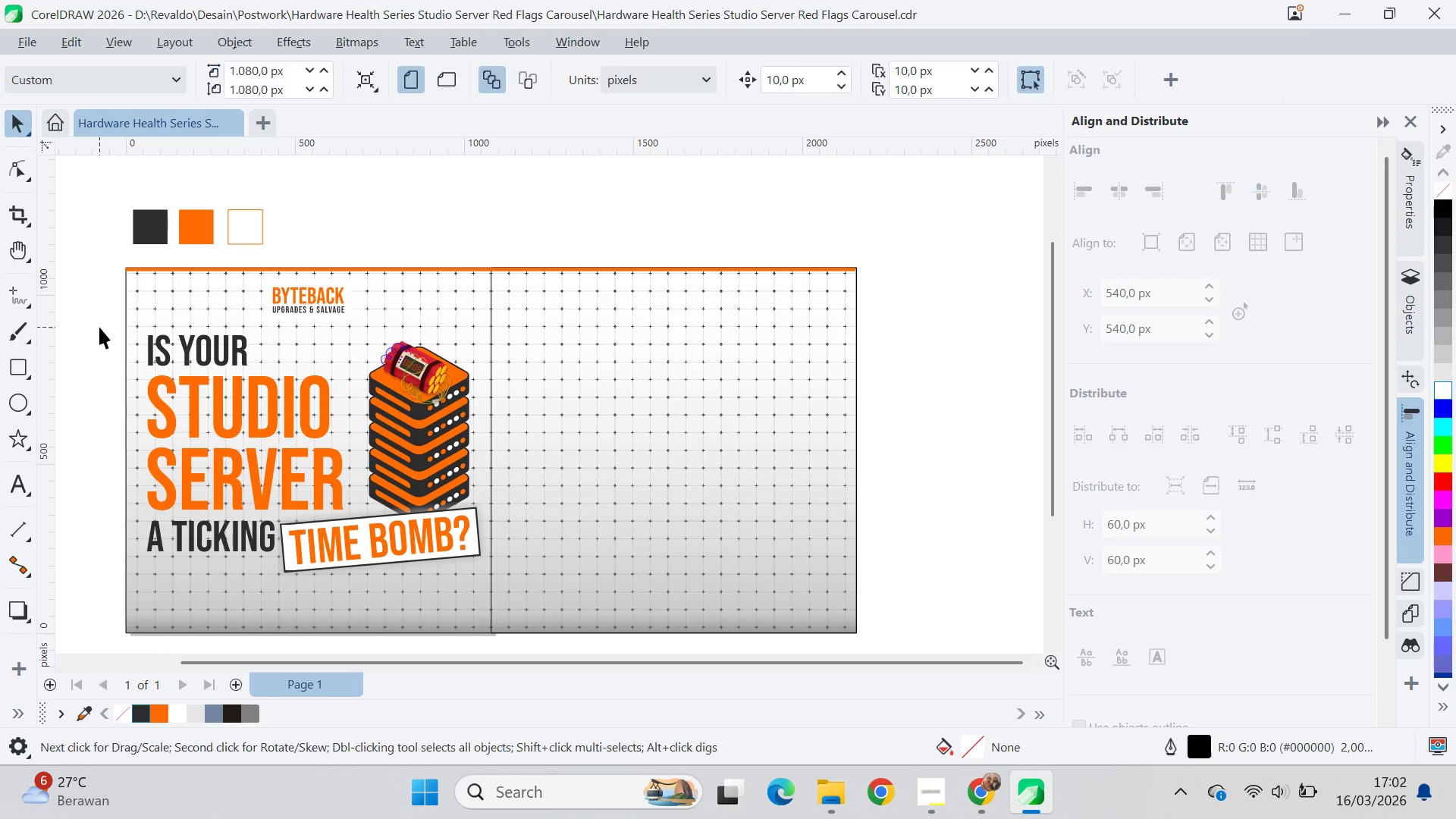 
left_click_drag(start_coordinate=[99, 325], to_coordinate=[519, 610])
 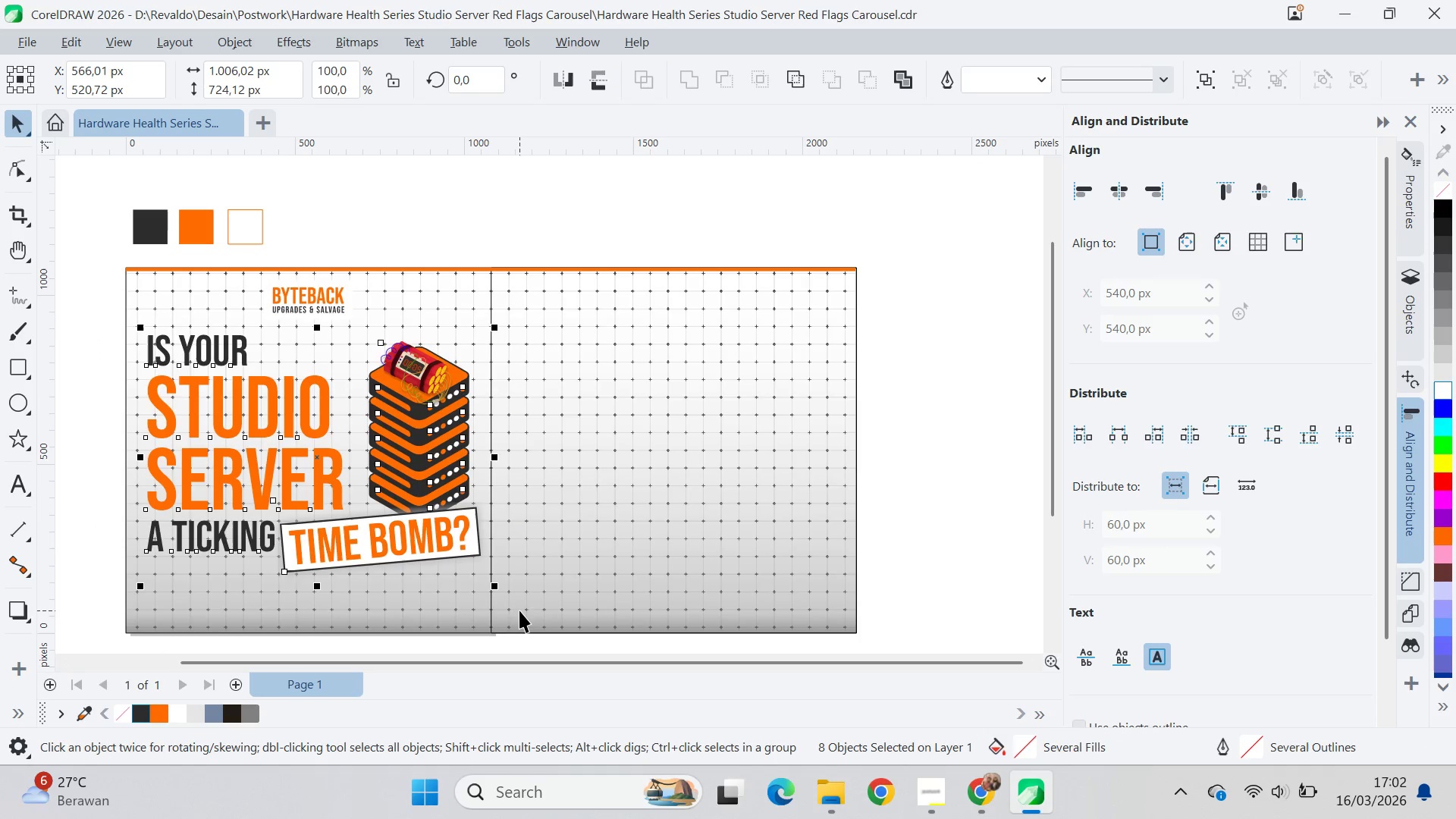 
key(Control+G)
 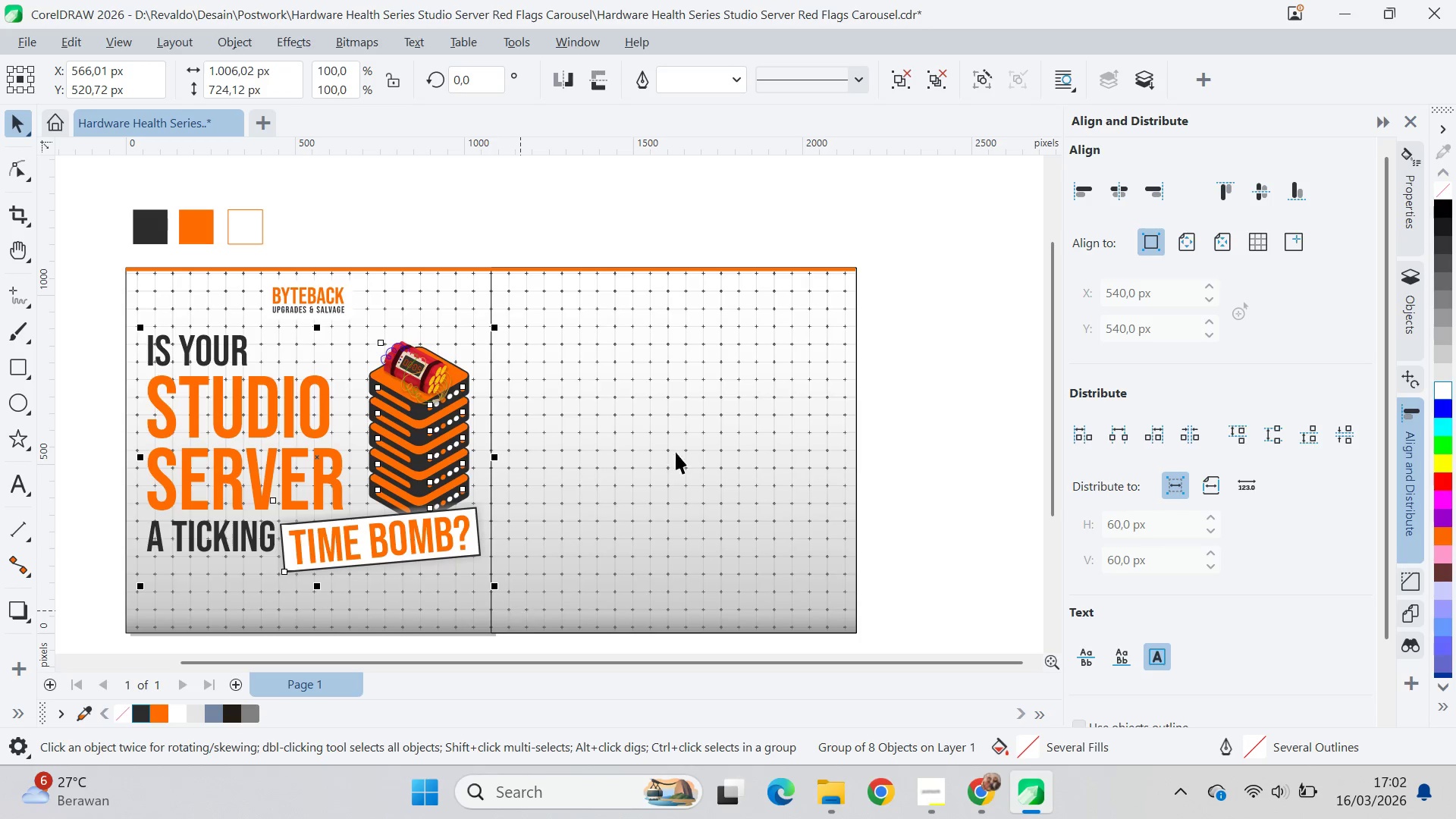 
wait(19.53)
 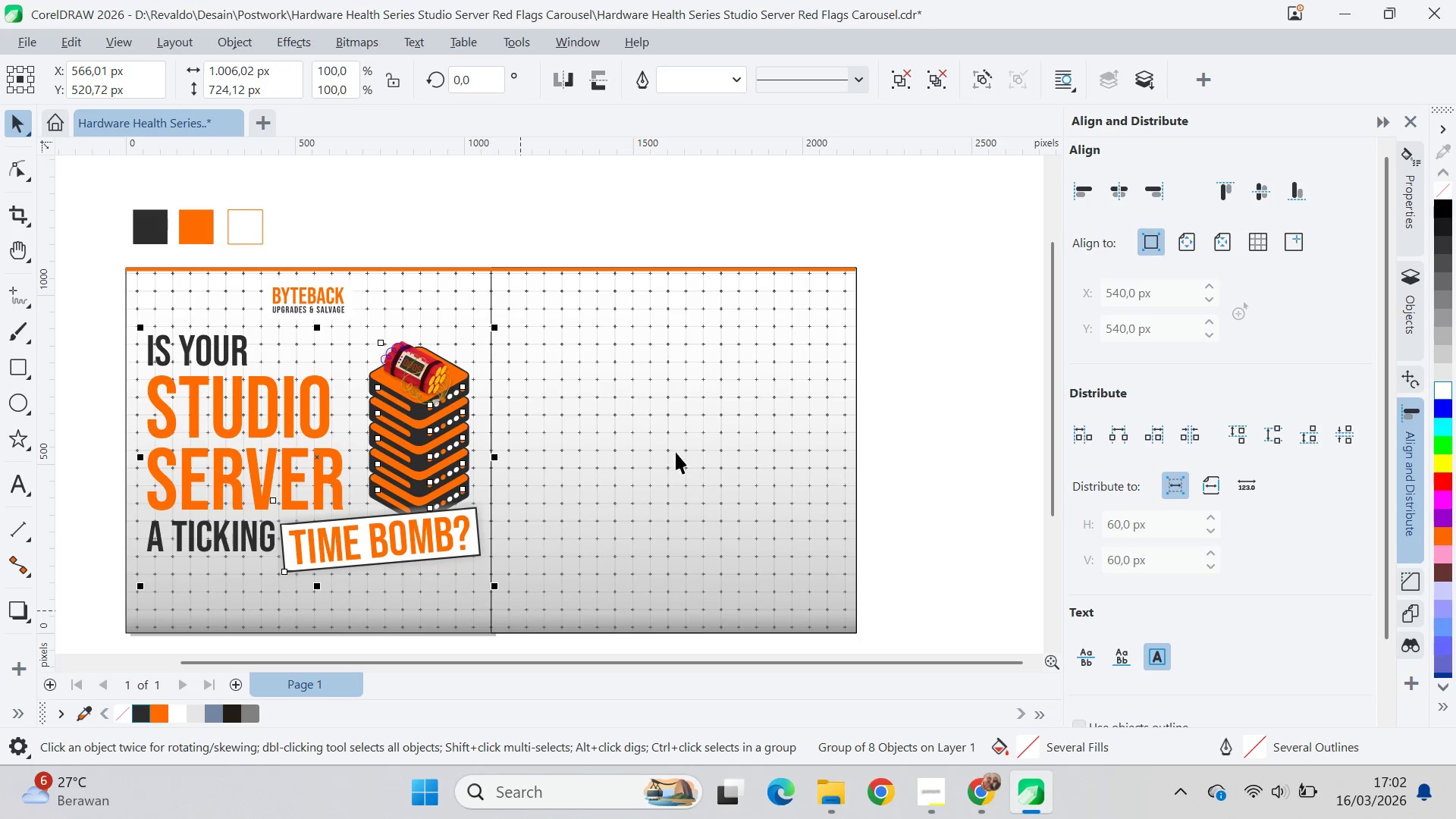 
key(Alt+AltLeft)
 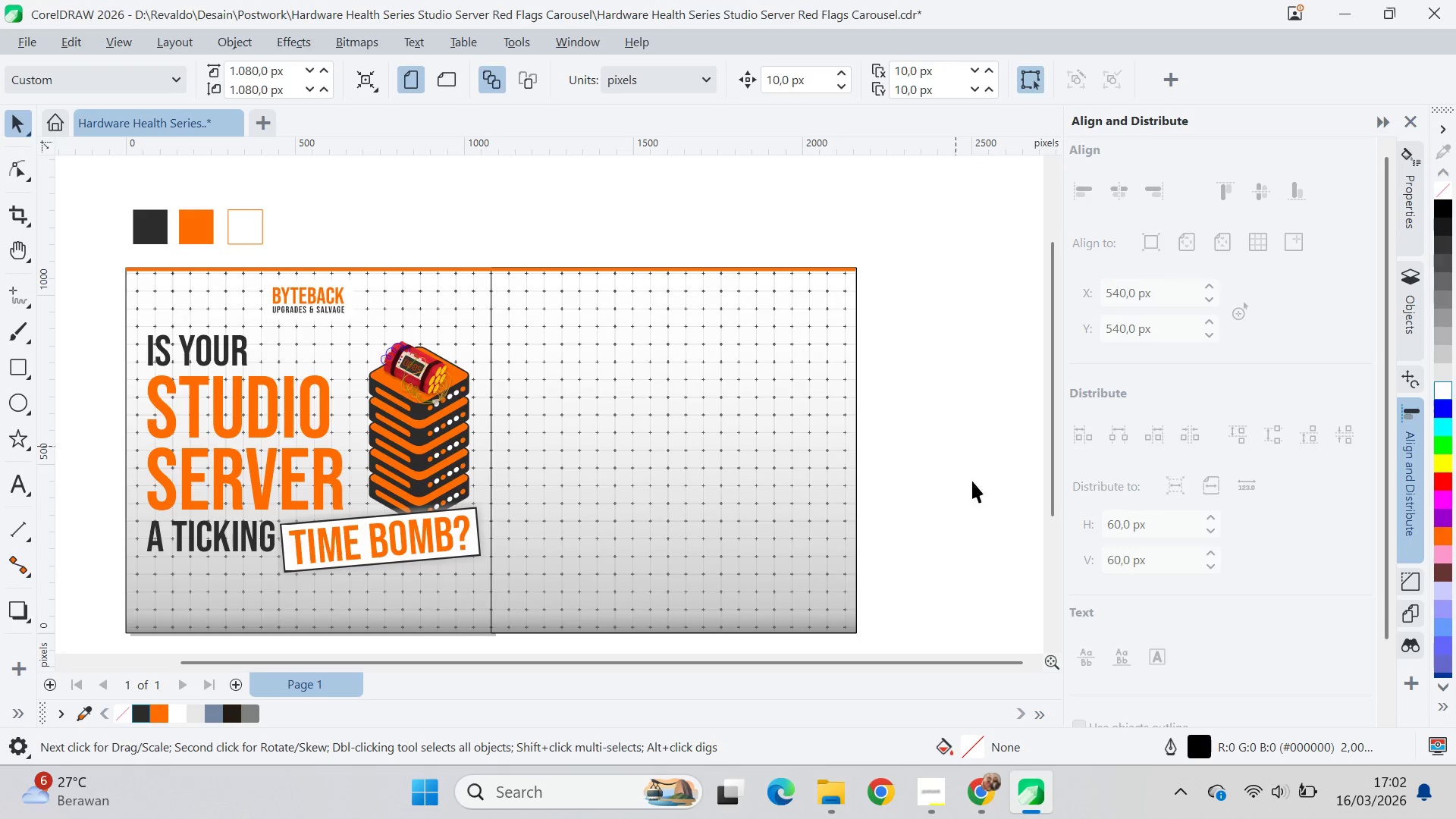 
key(Alt+Tab)
 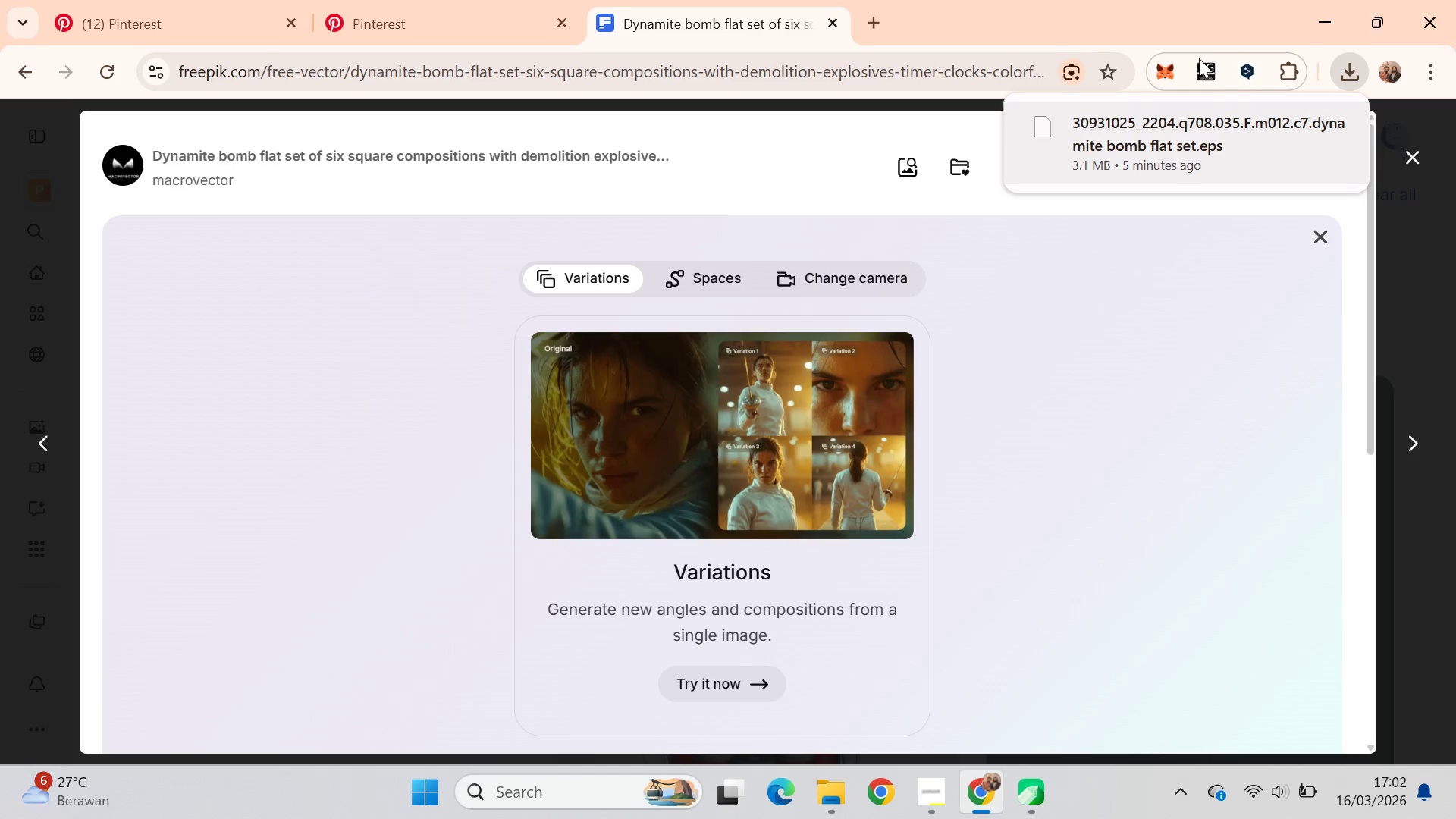 
left_click([347, 0])
 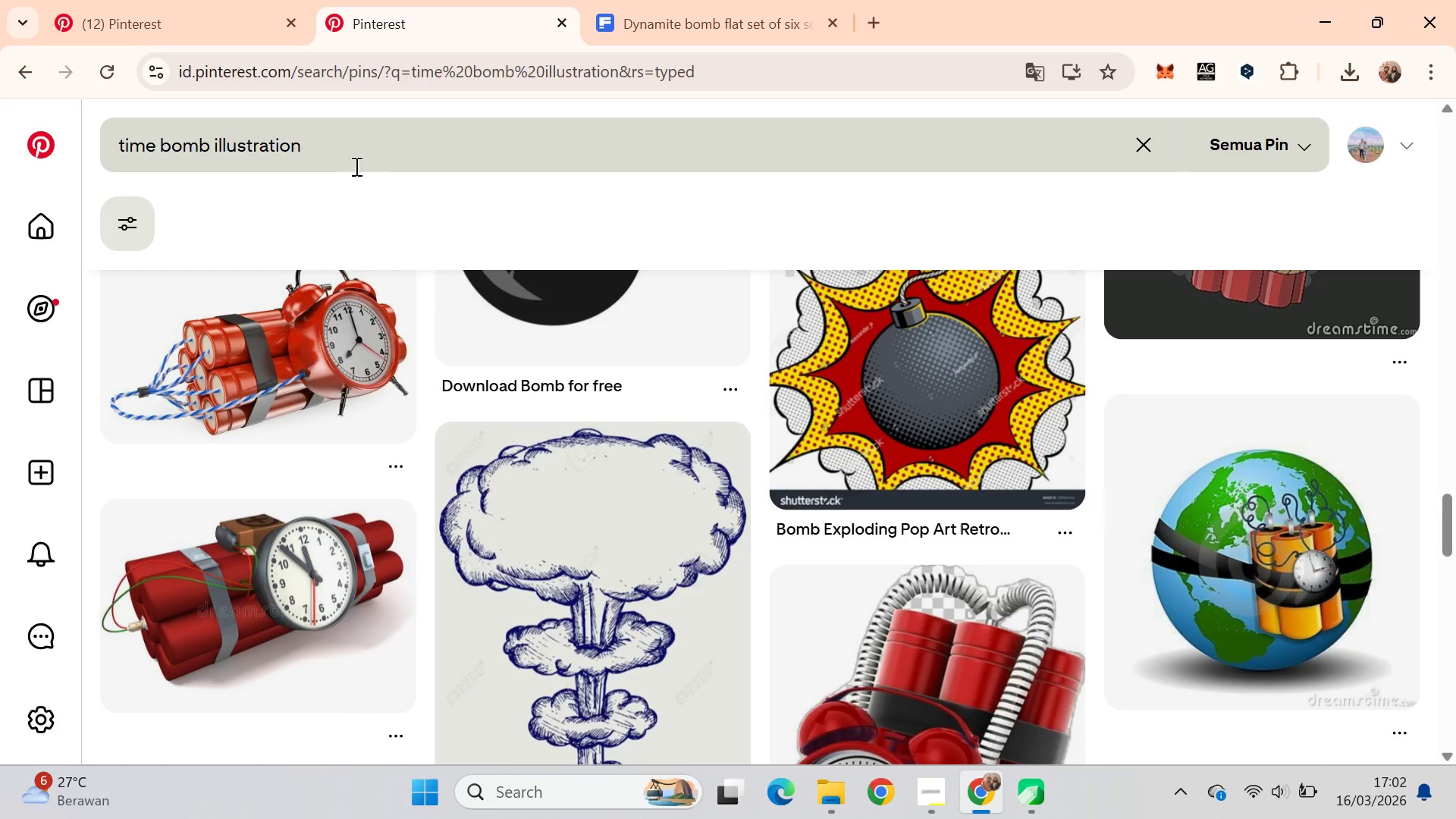 
left_click([186, 0])
 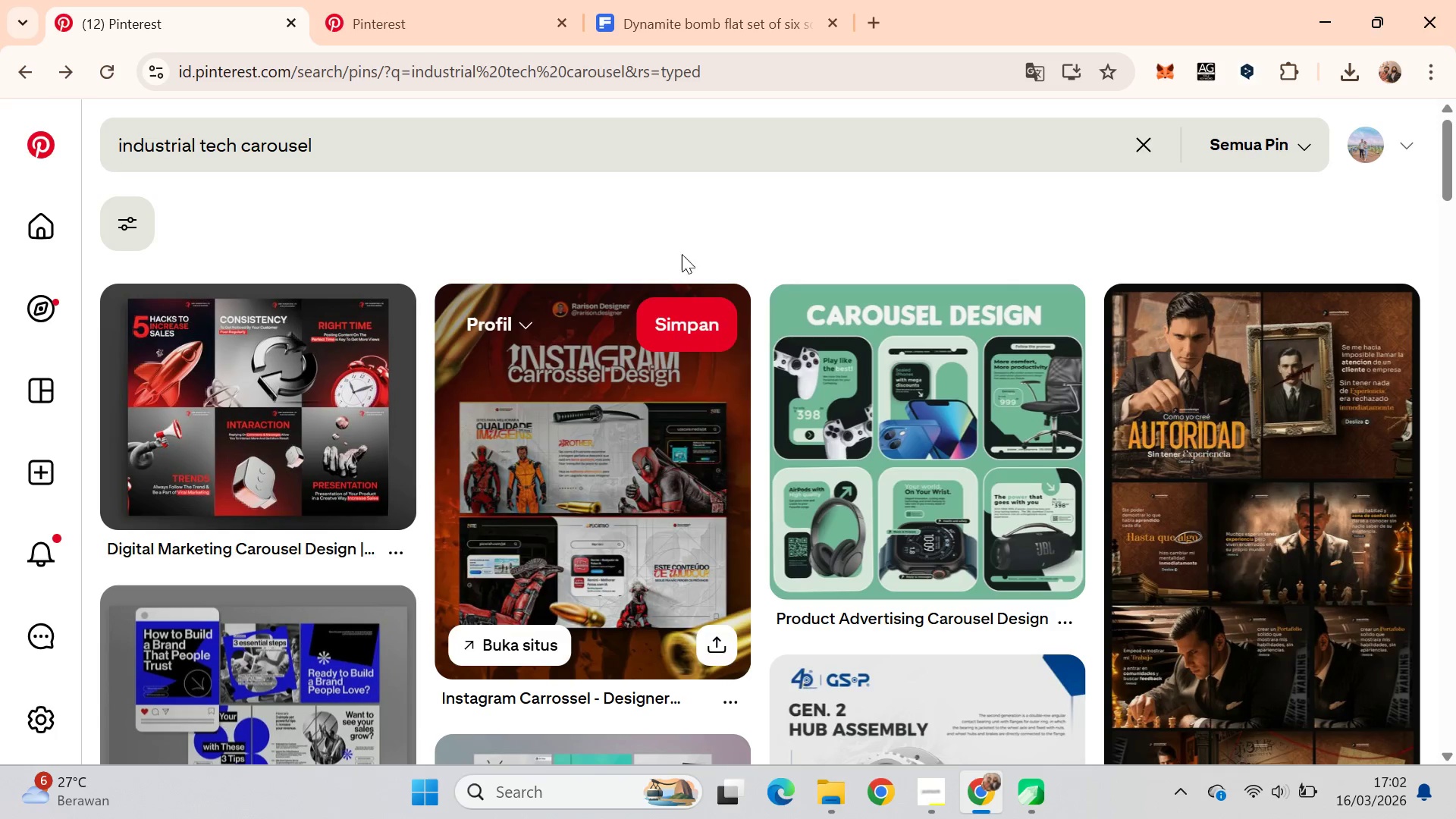 
key(Alt+Tab)
 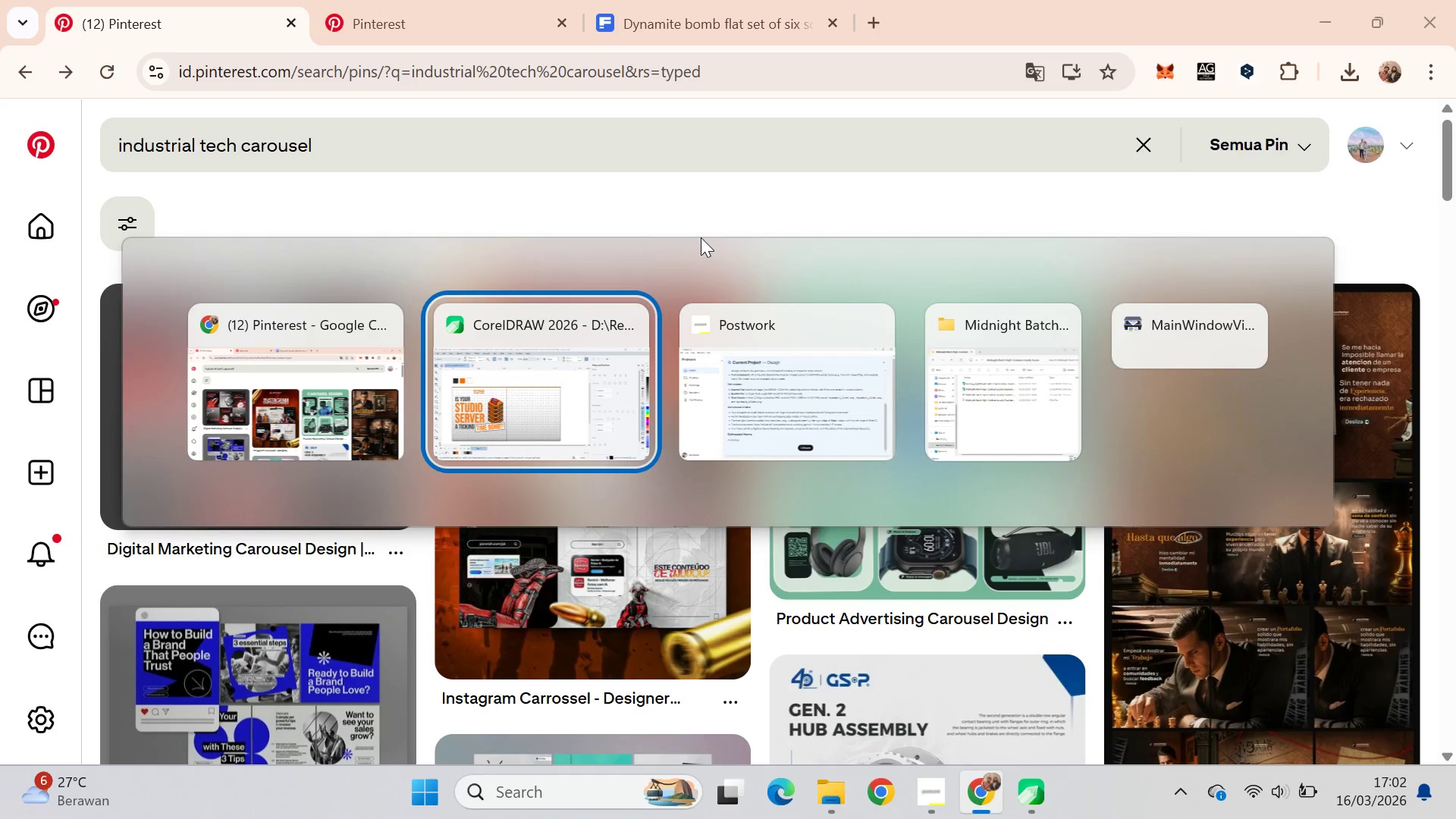 
key(Alt+Tab)
 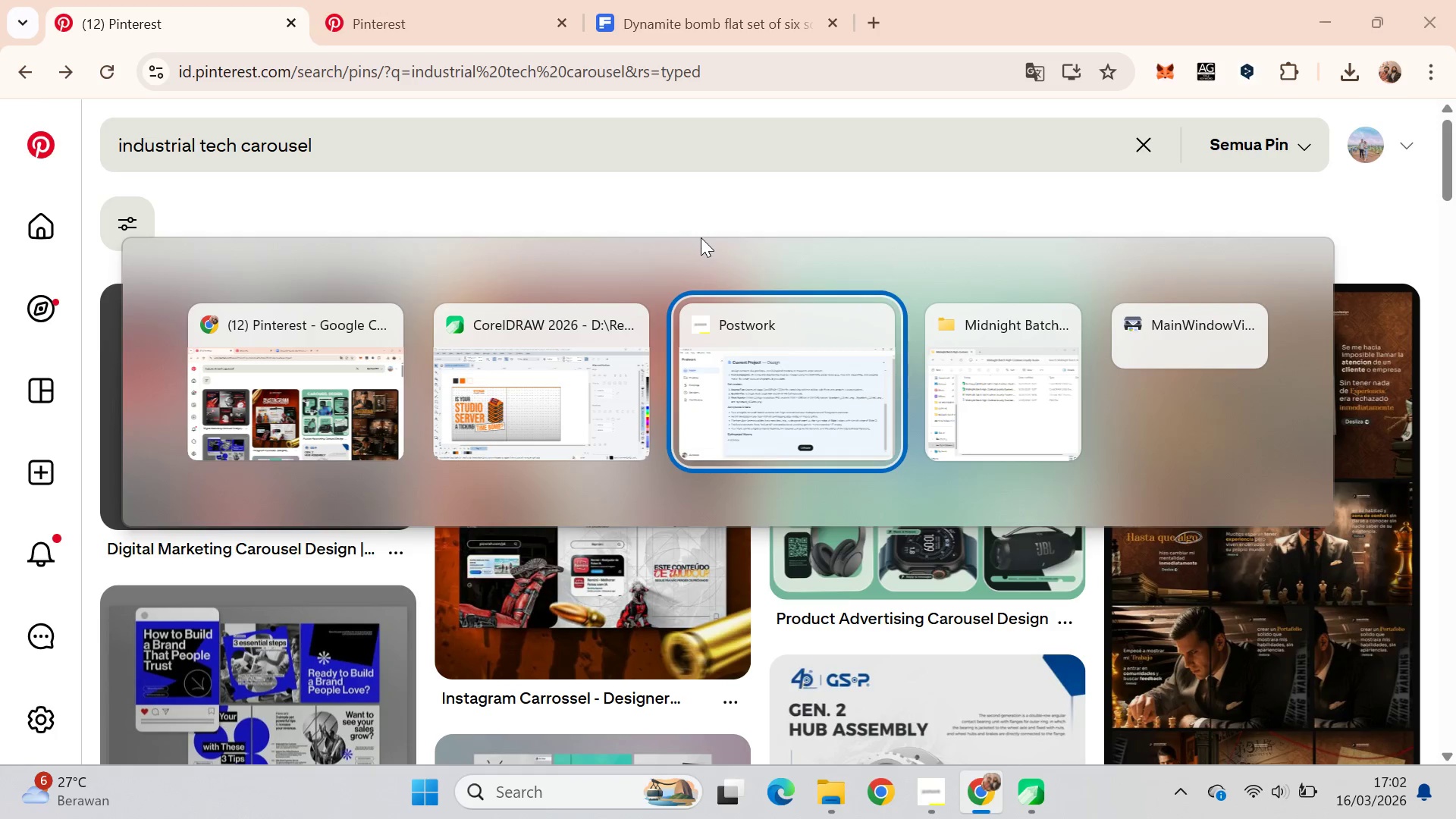 
key(Alt+Tab)
 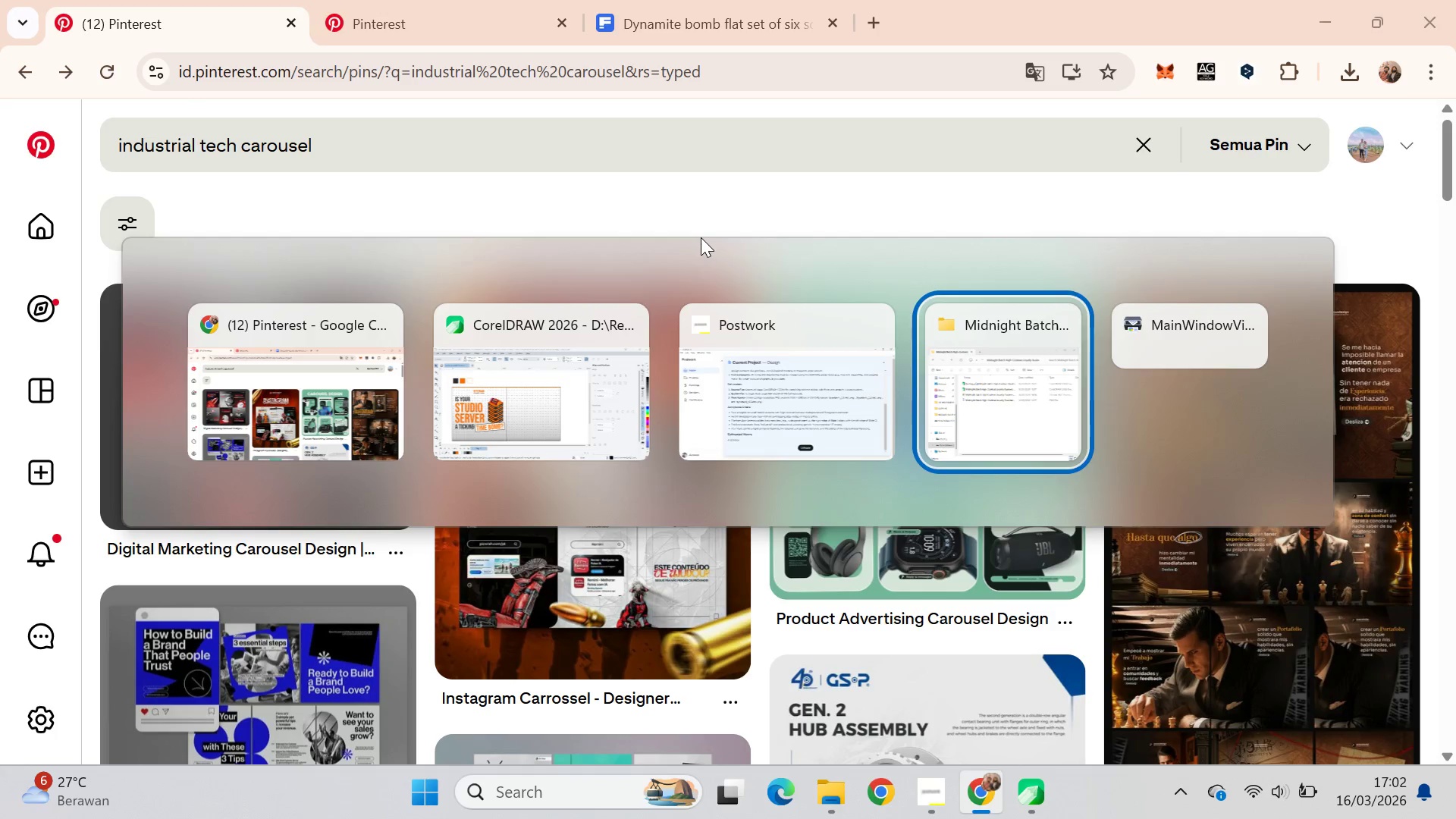 
key(Alt+Tab)
 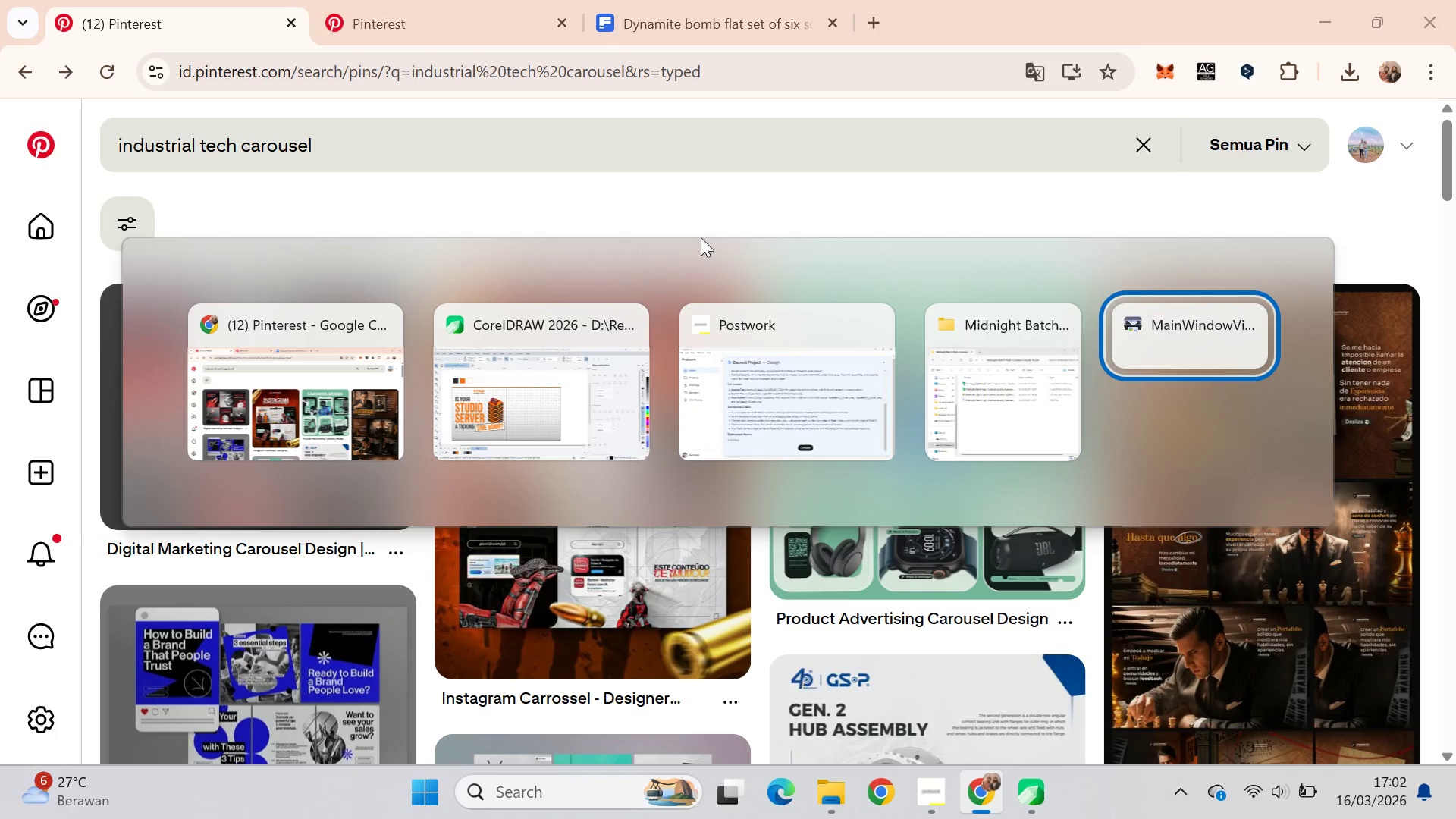 
key(Alt+Tab)
 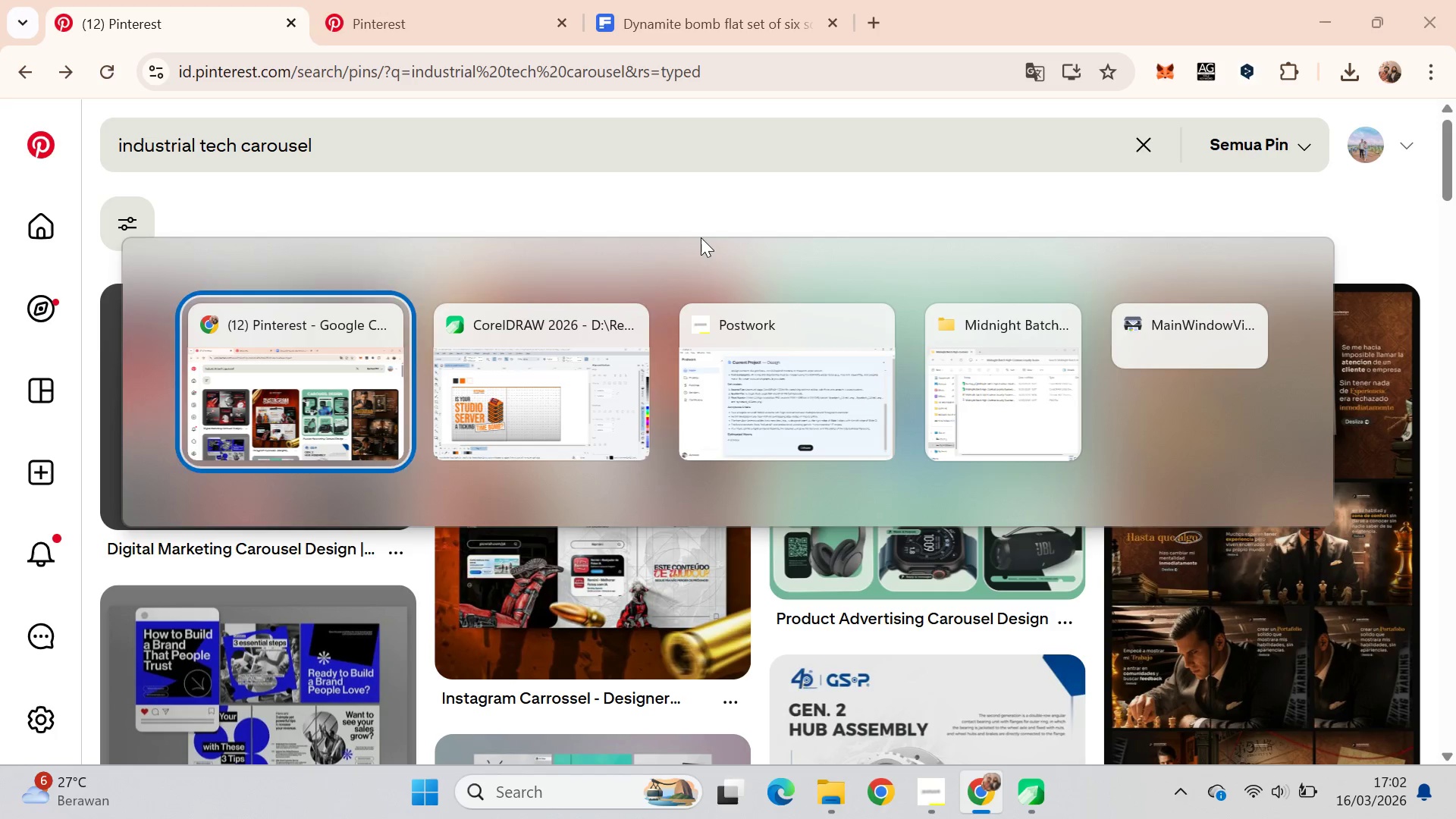 
key(Alt+Tab)
 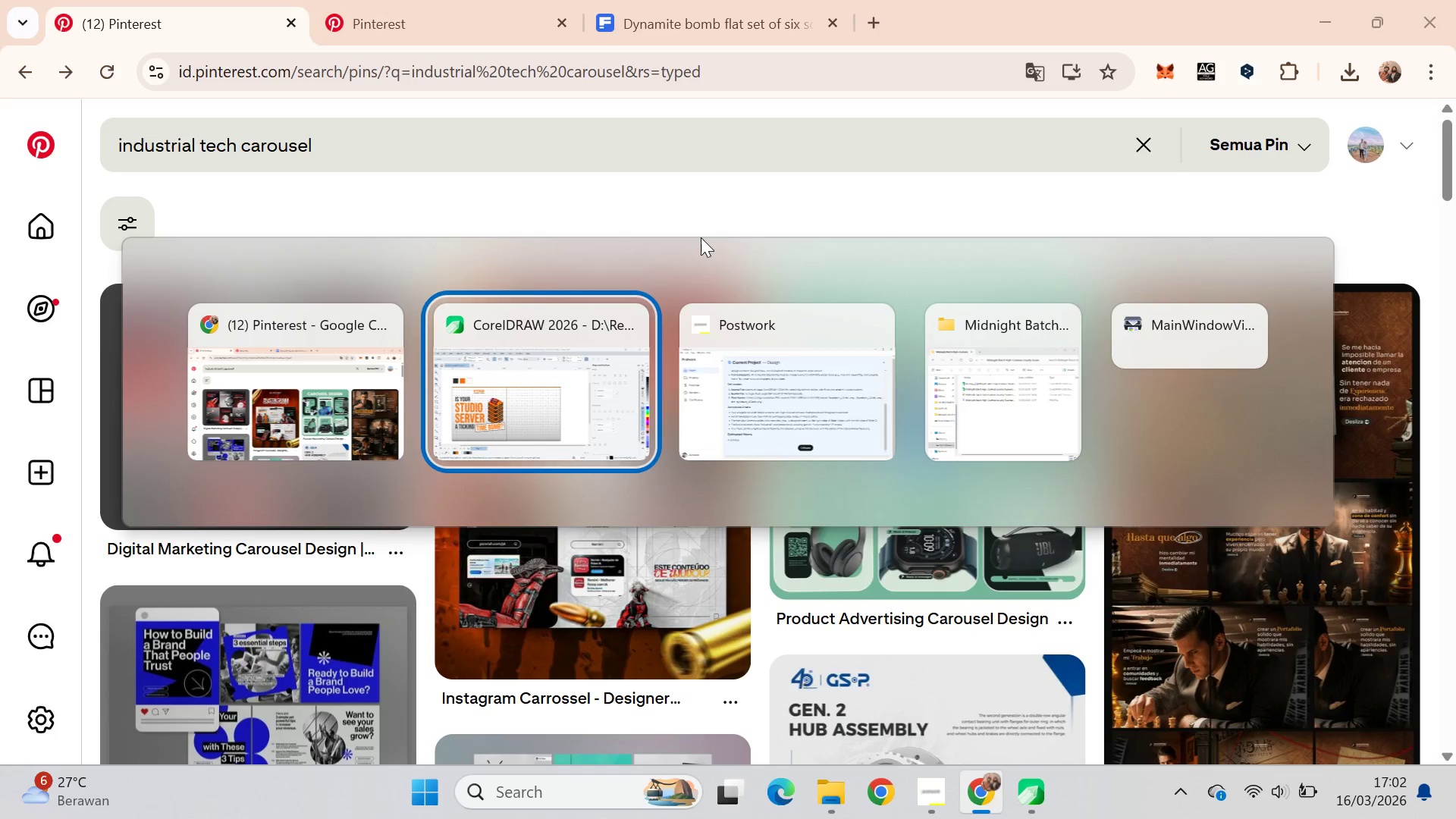 
key(Alt+Tab)